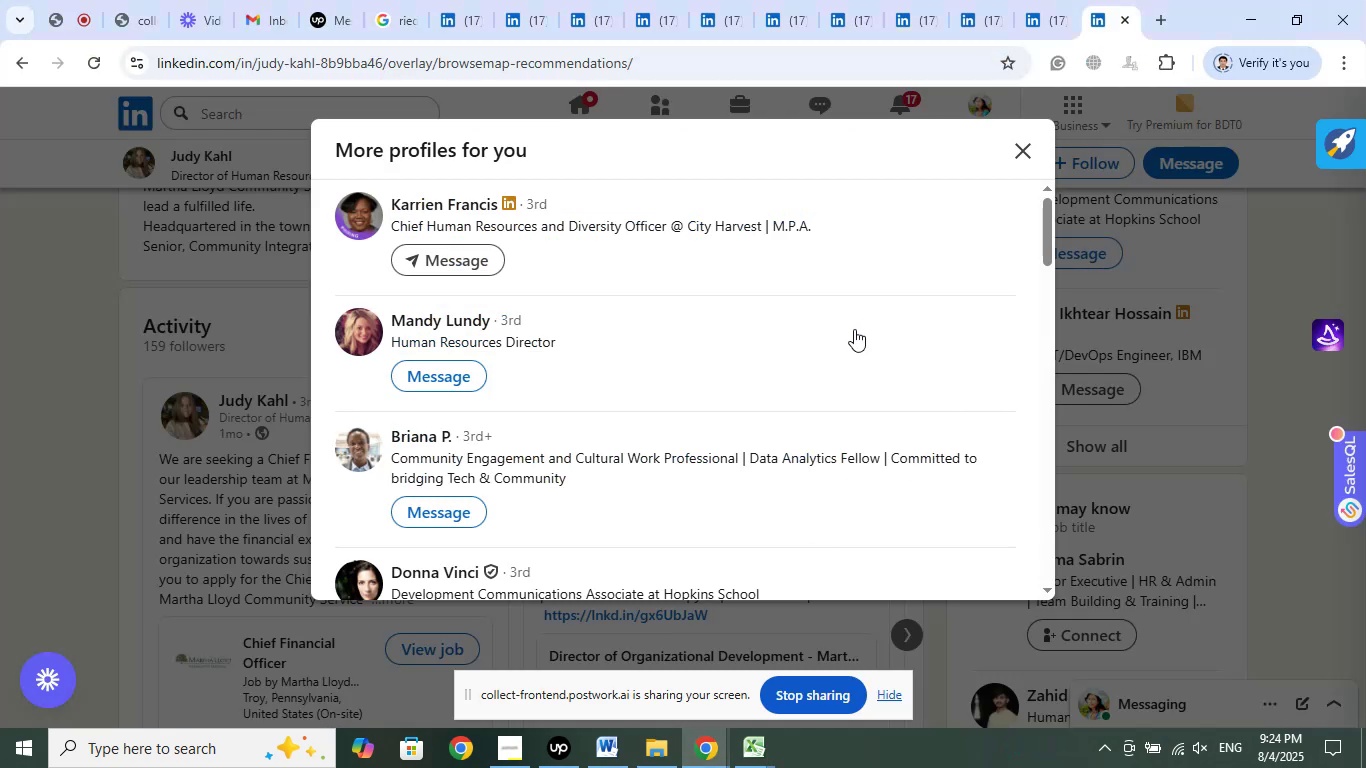 
scroll: coordinate [823, 408], scroll_direction: down, amount: 8.0
 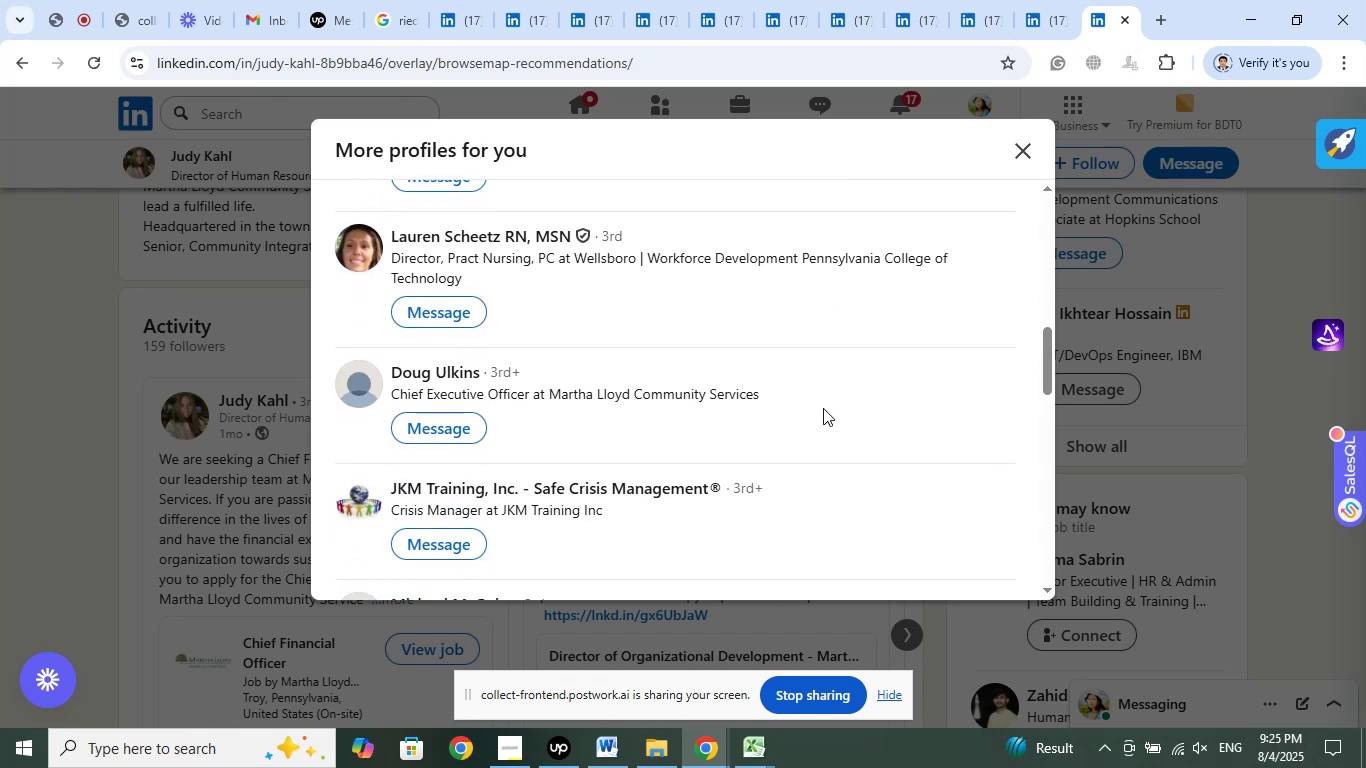 
scroll: coordinate [823, 408], scroll_direction: down, amount: 1.0
 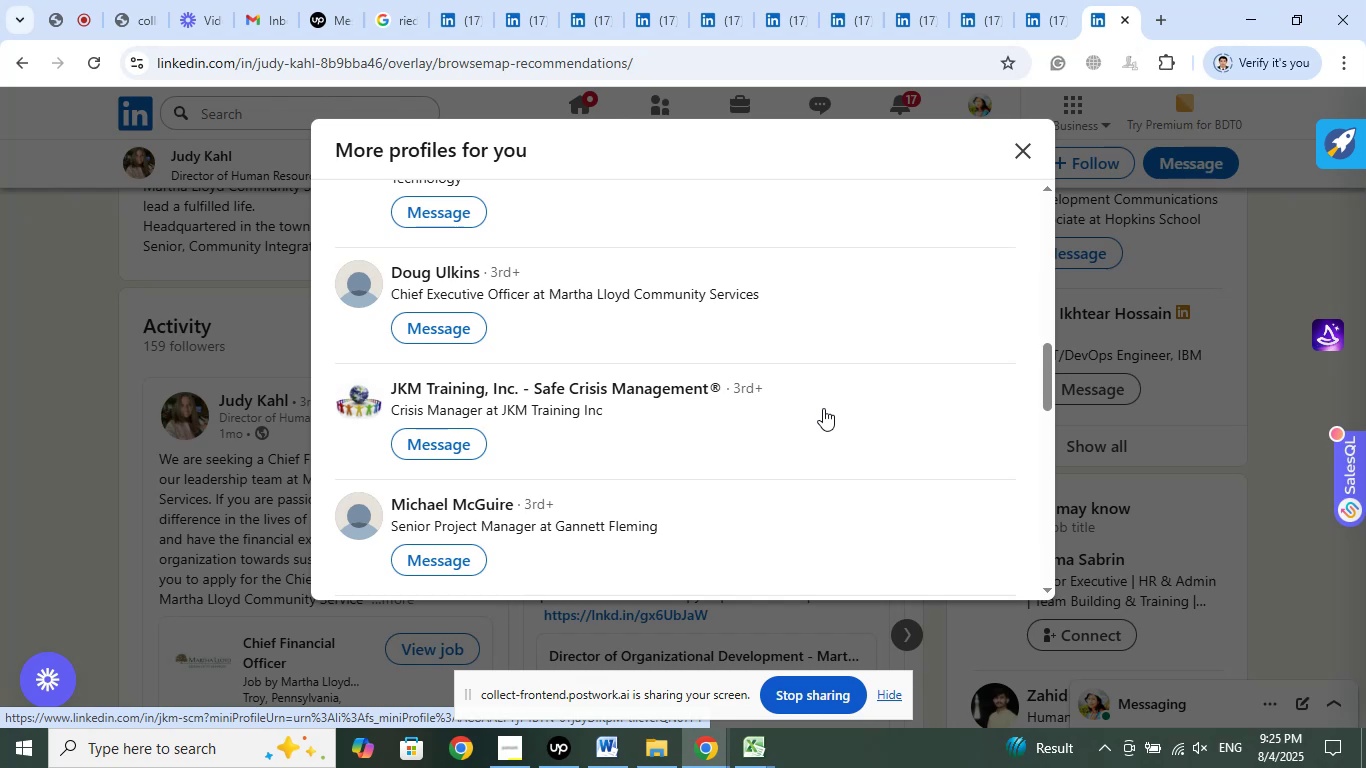 
wait(5.26)
 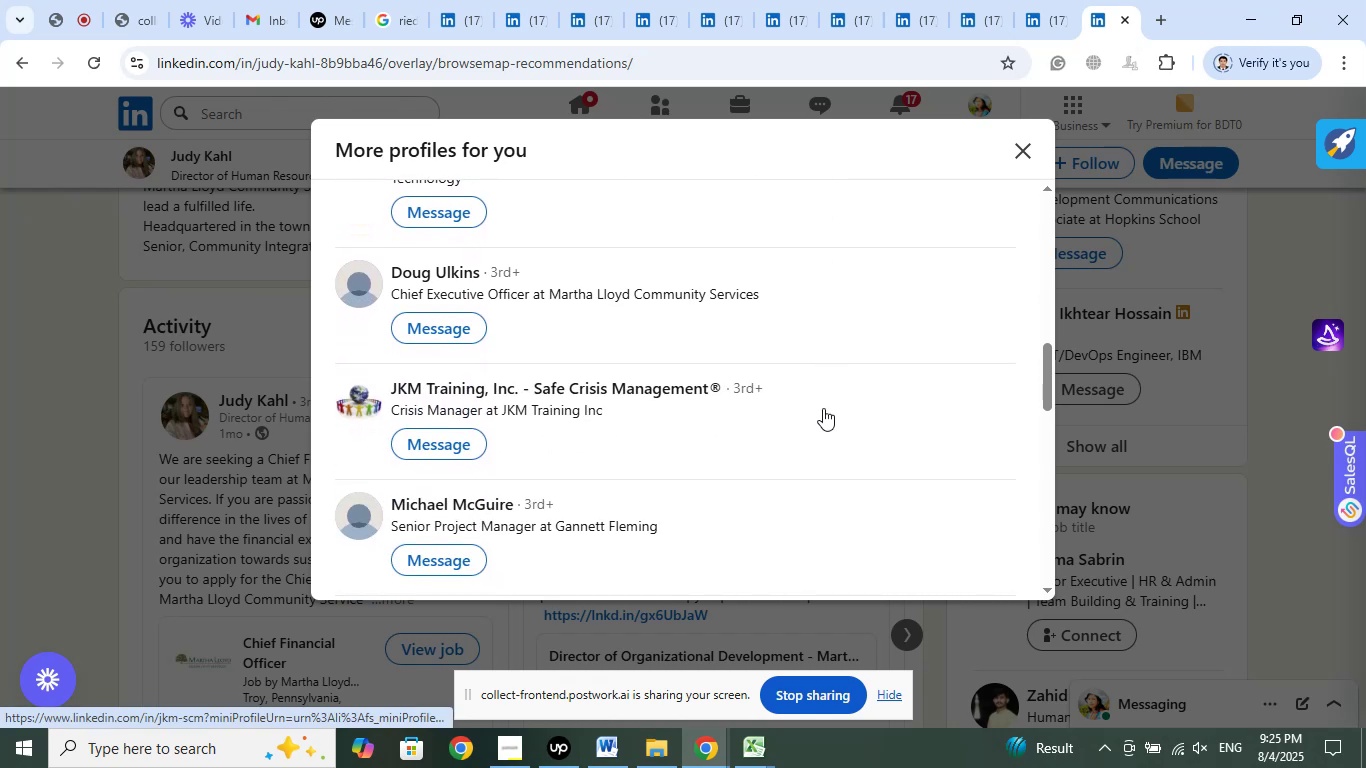 
scroll: coordinate [823, 408], scroll_direction: down, amount: 3.0
 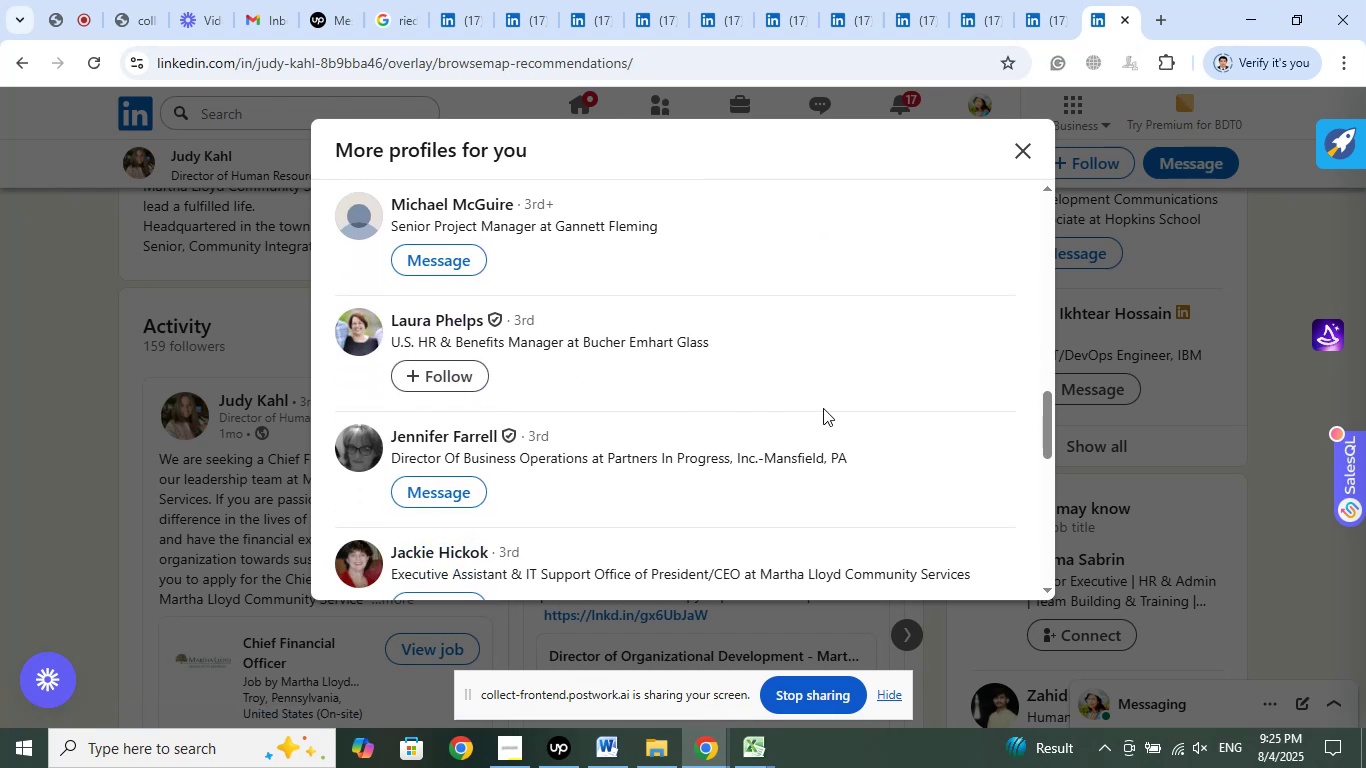 
wait(5.29)
 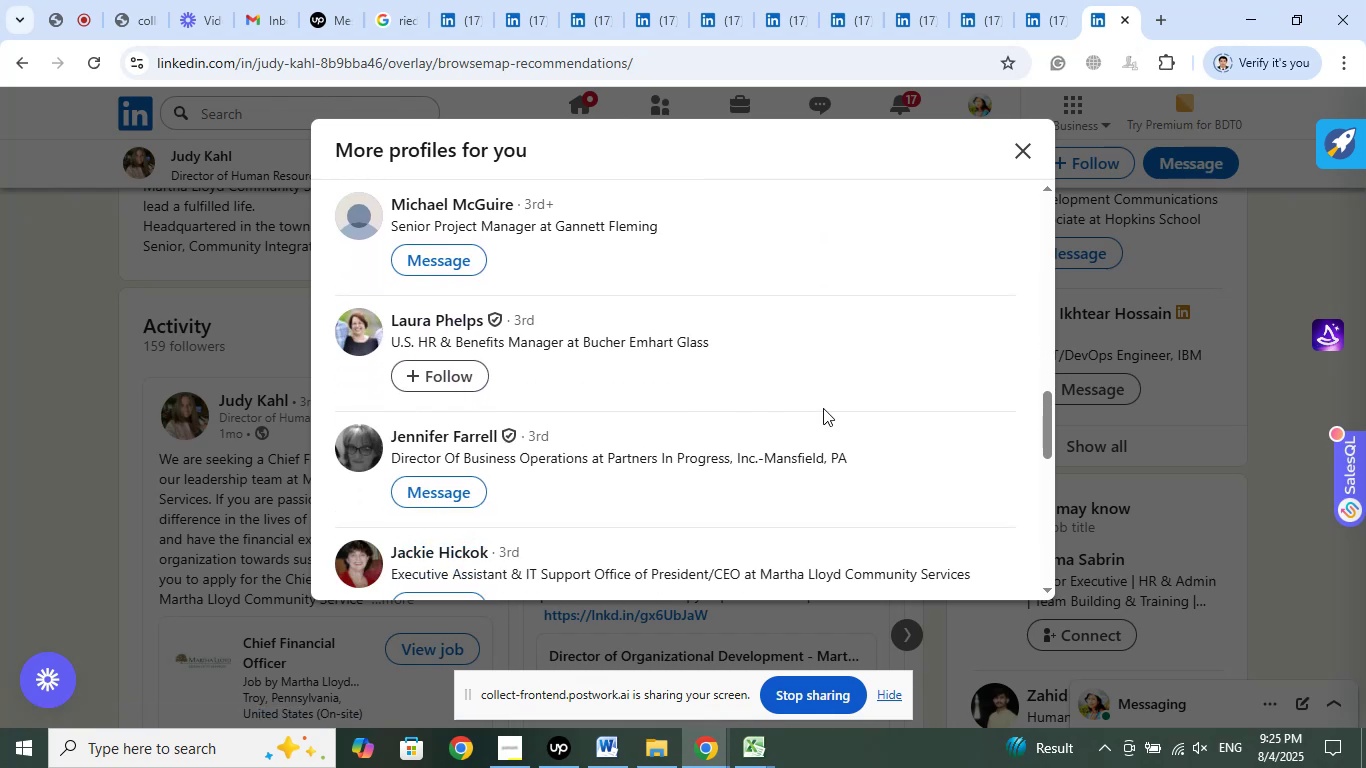 
right_click([417, 321])
 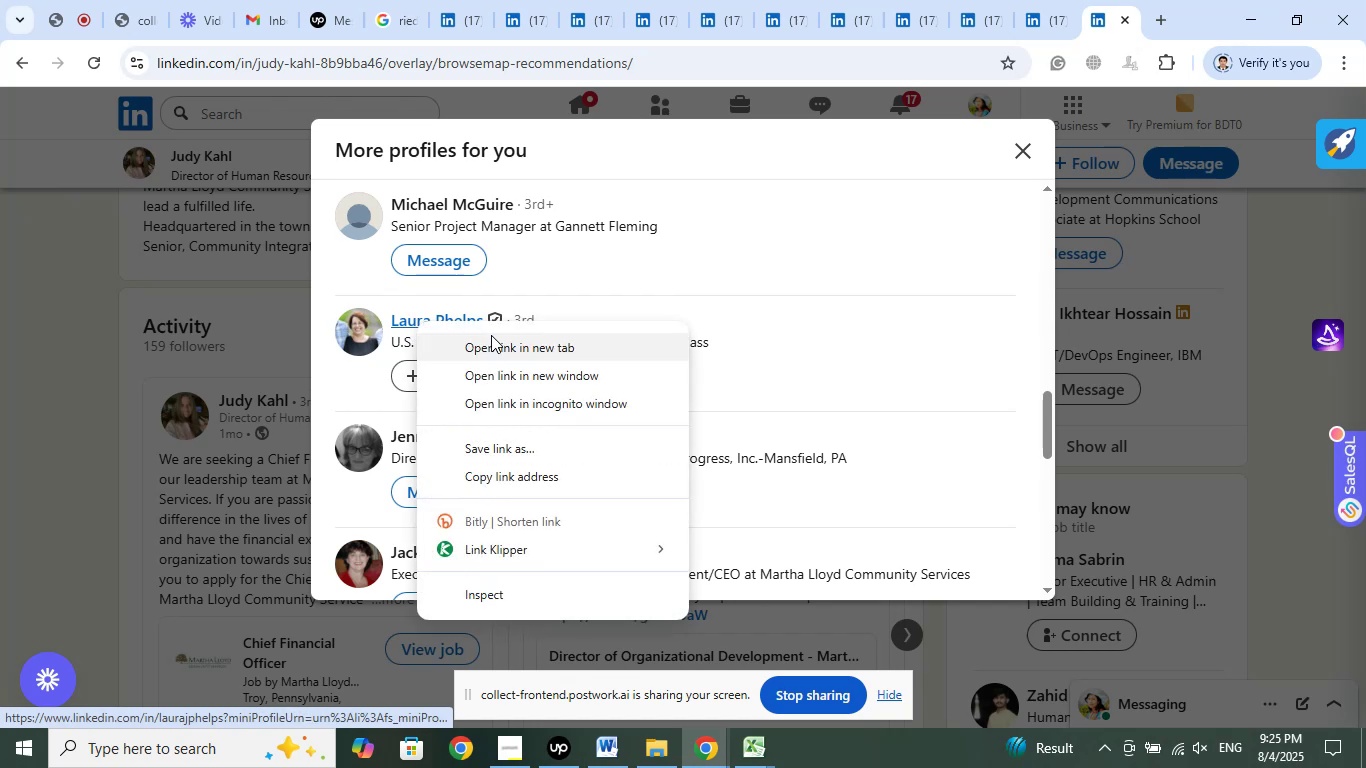 
left_click([492, 344])
 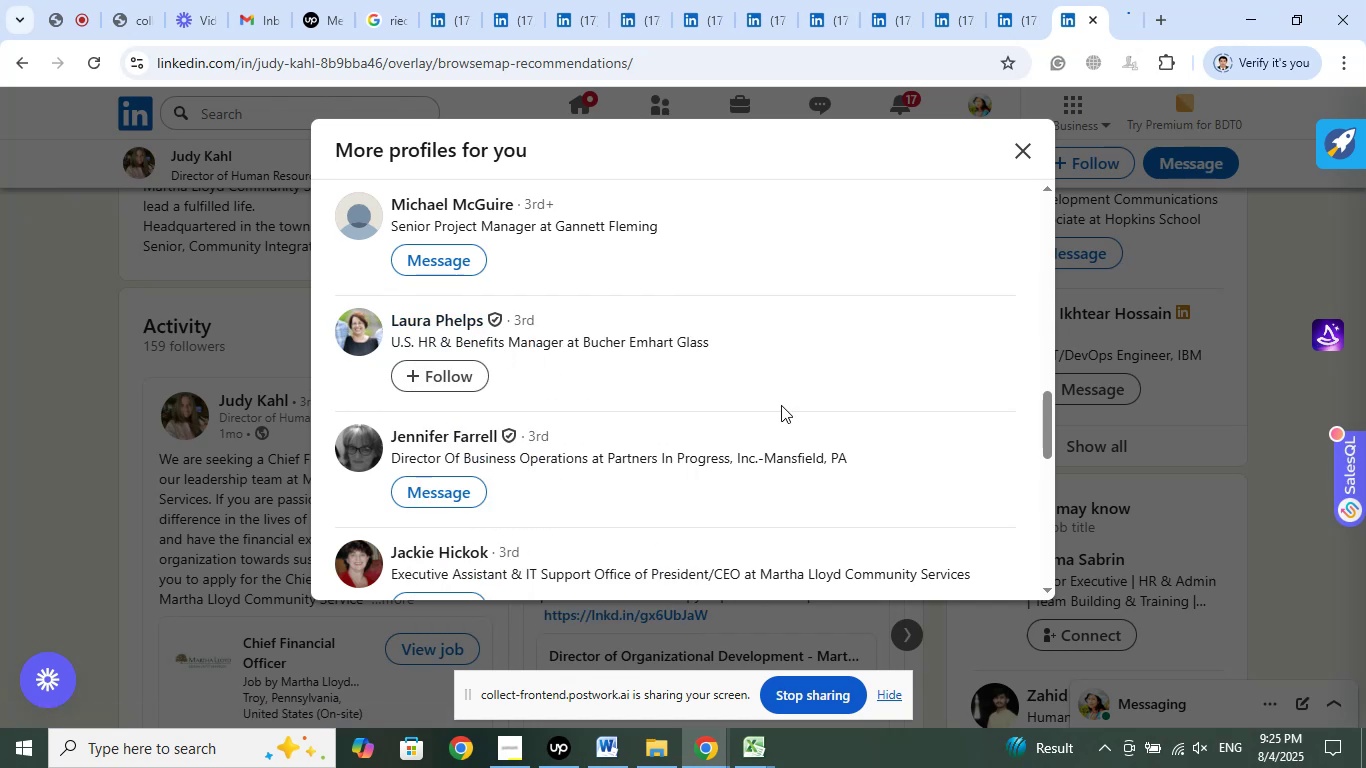 
scroll: coordinate [830, 434], scroll_direction: down, amount: 5.0
 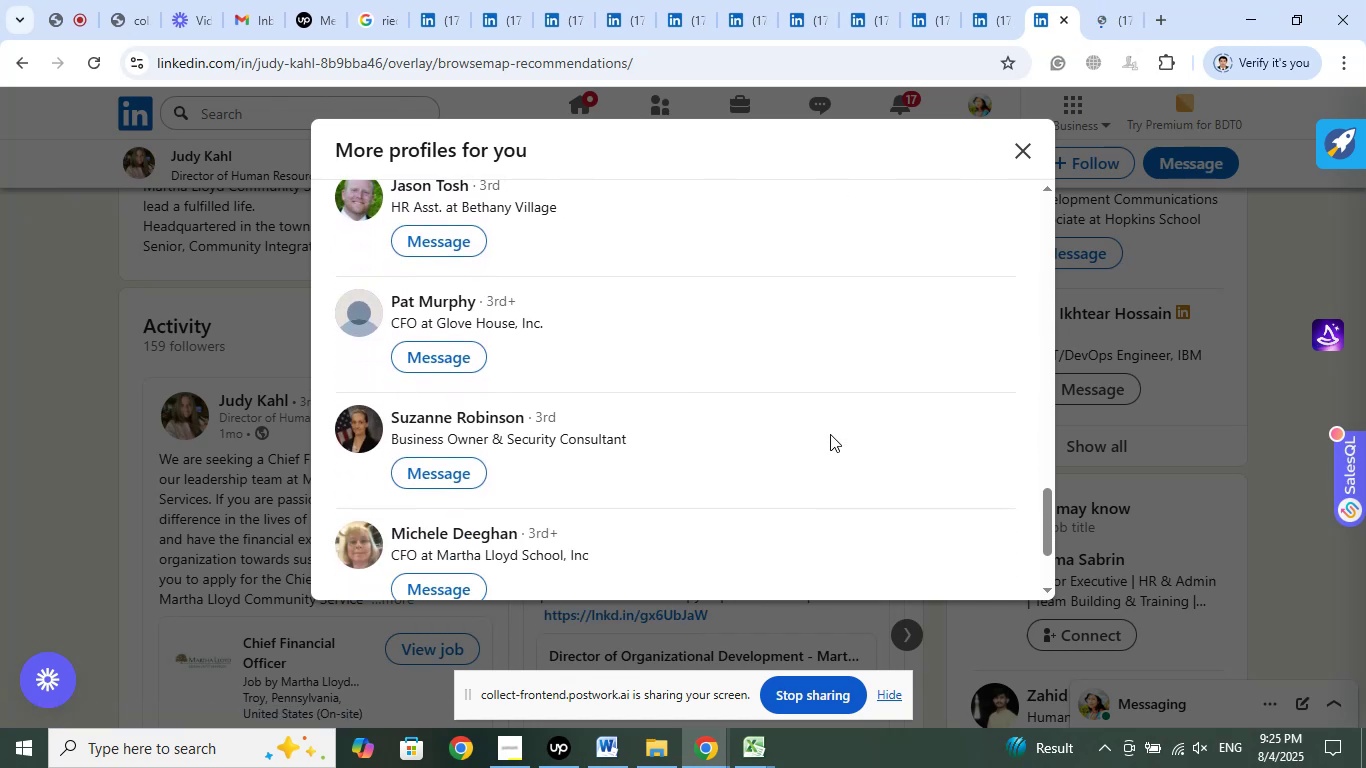 
scroll: coordinate [830, 434], scroll_direction: up, amount: 1.0
 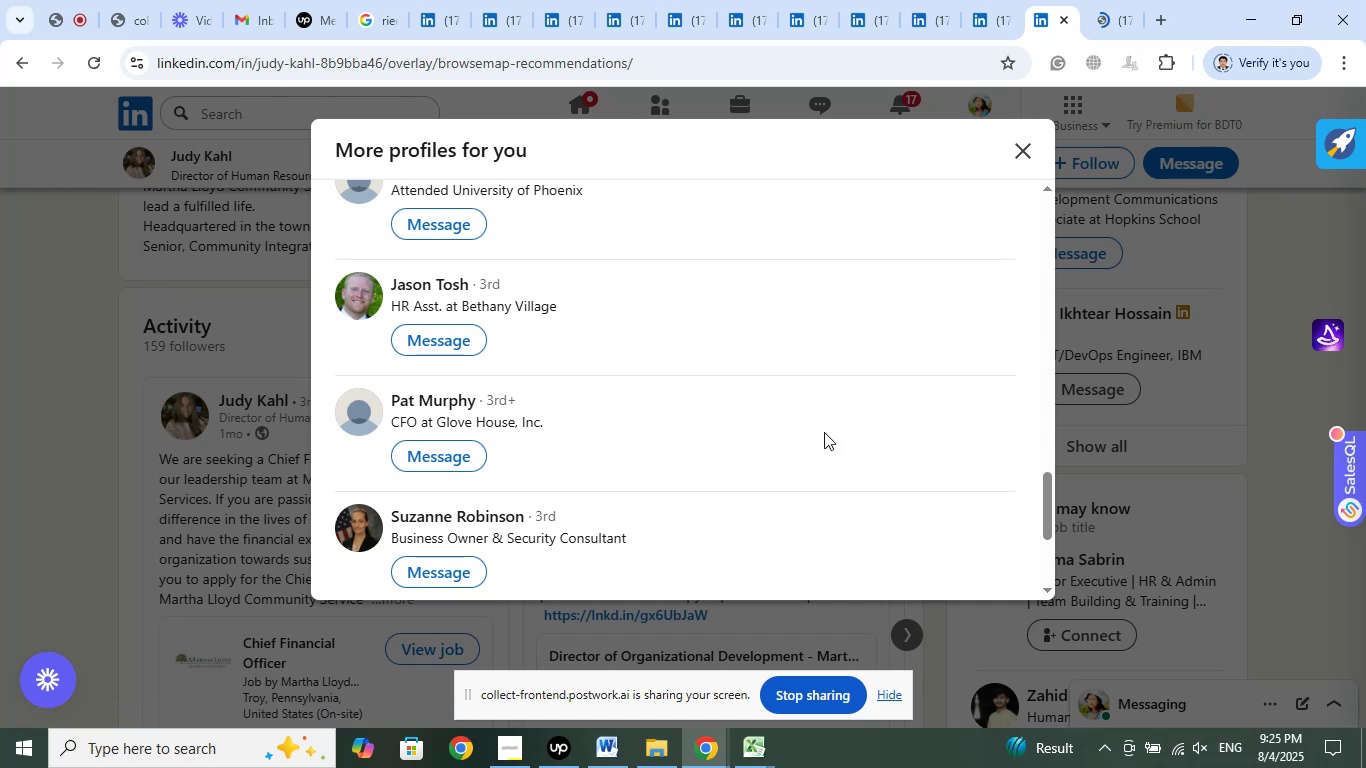 
left_click([1119, 17])
 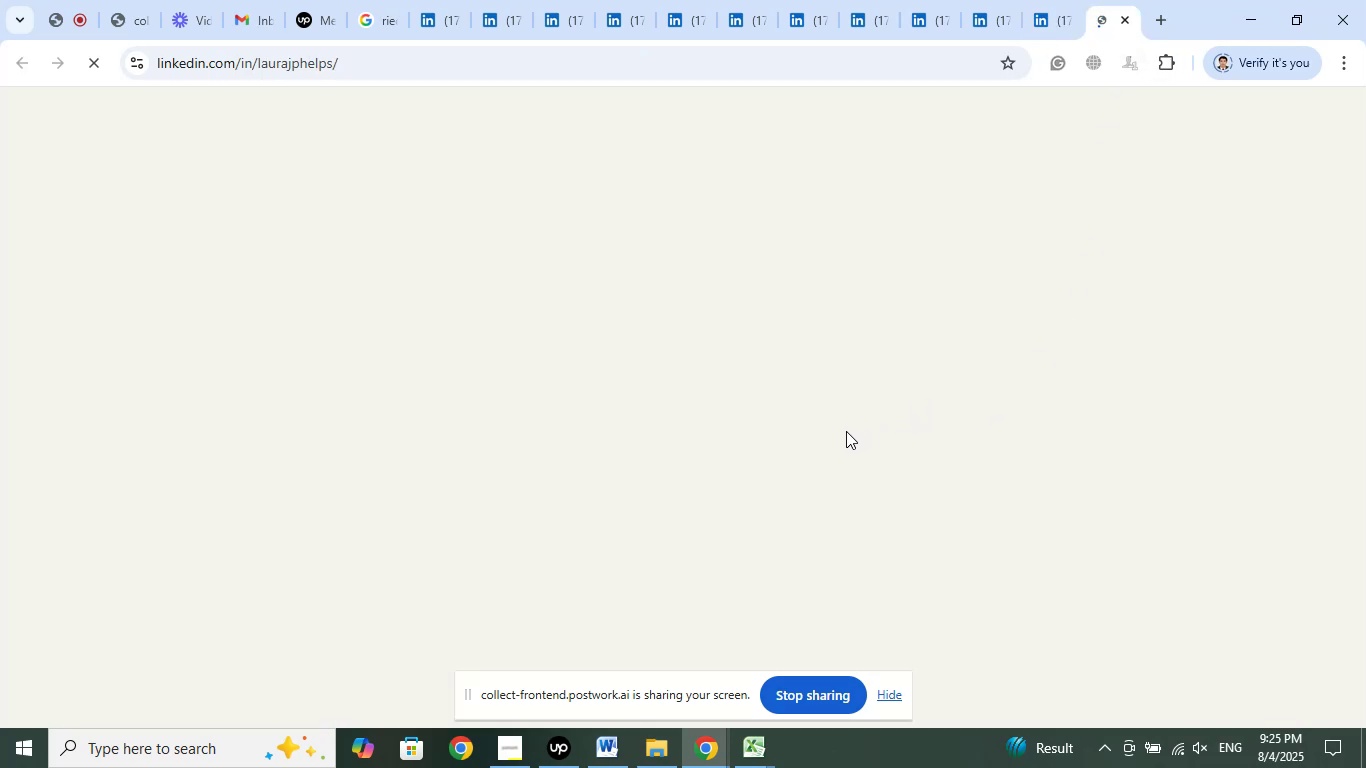 
wait(8.76)
 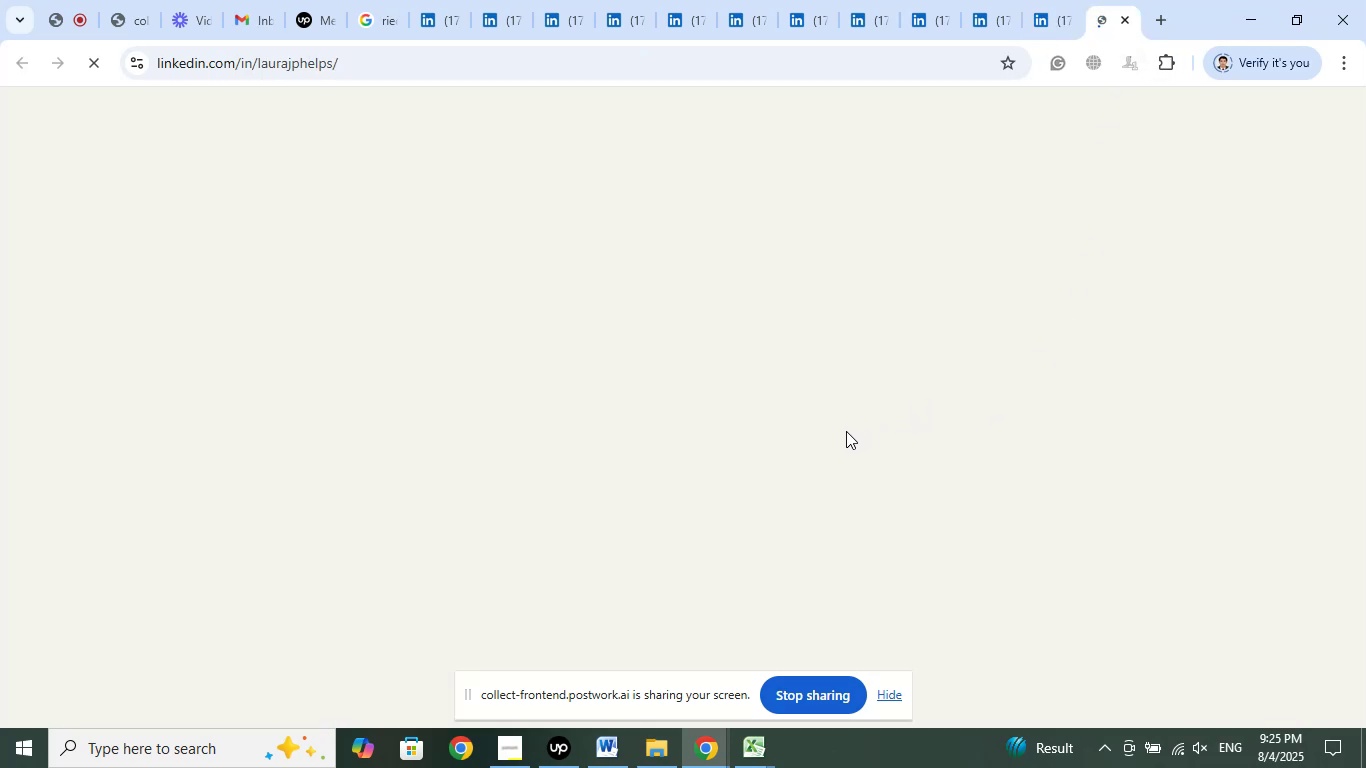 
left_click([767, 431])
 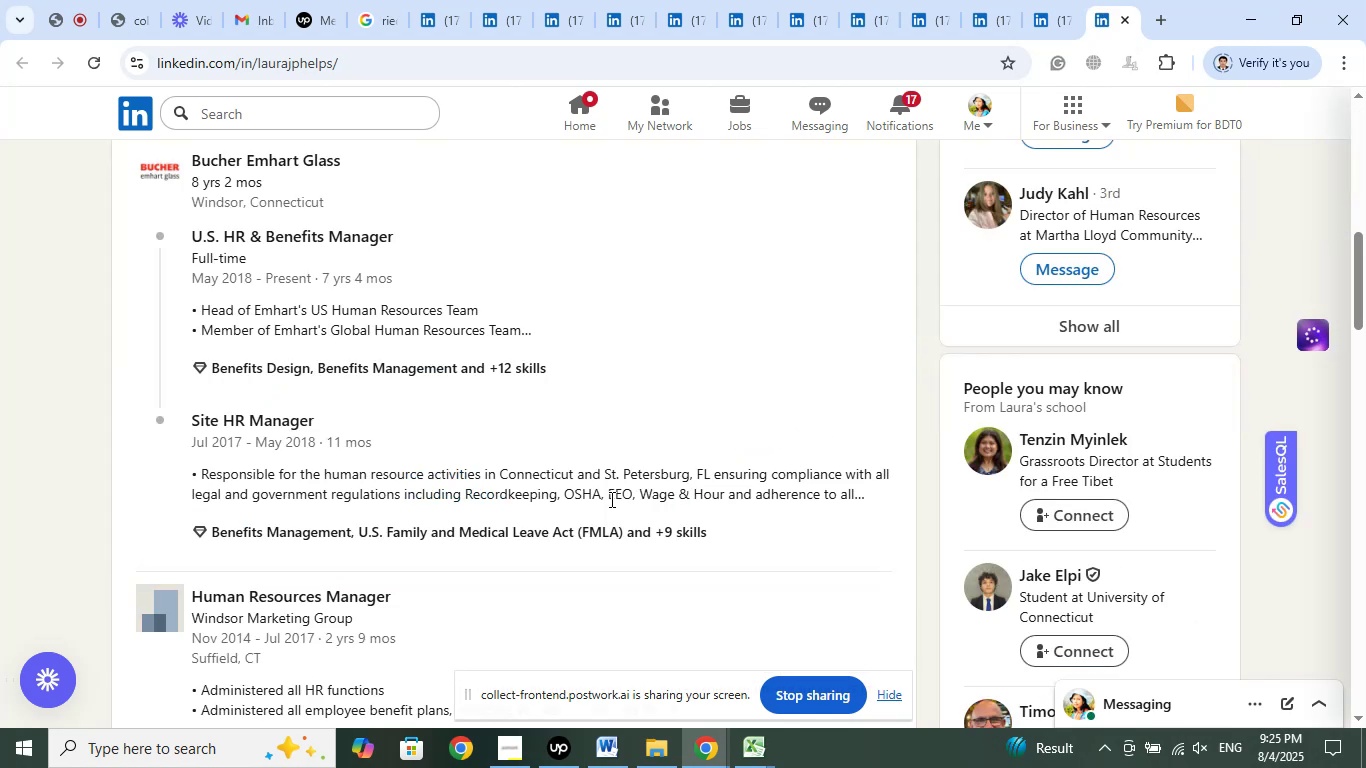 
scroll: coordinate [609, 483], scroll_direction: up, amount: 1.0
 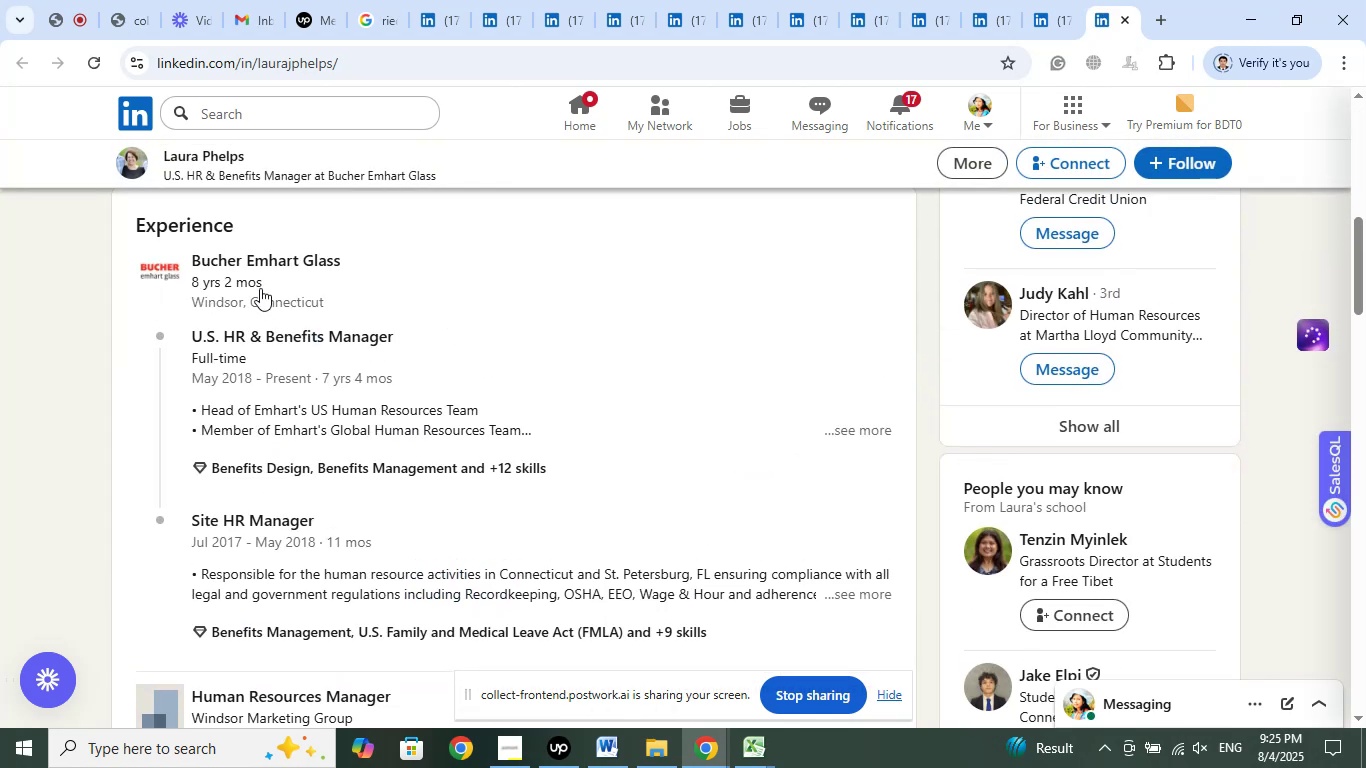 
right_click([240, 264])
 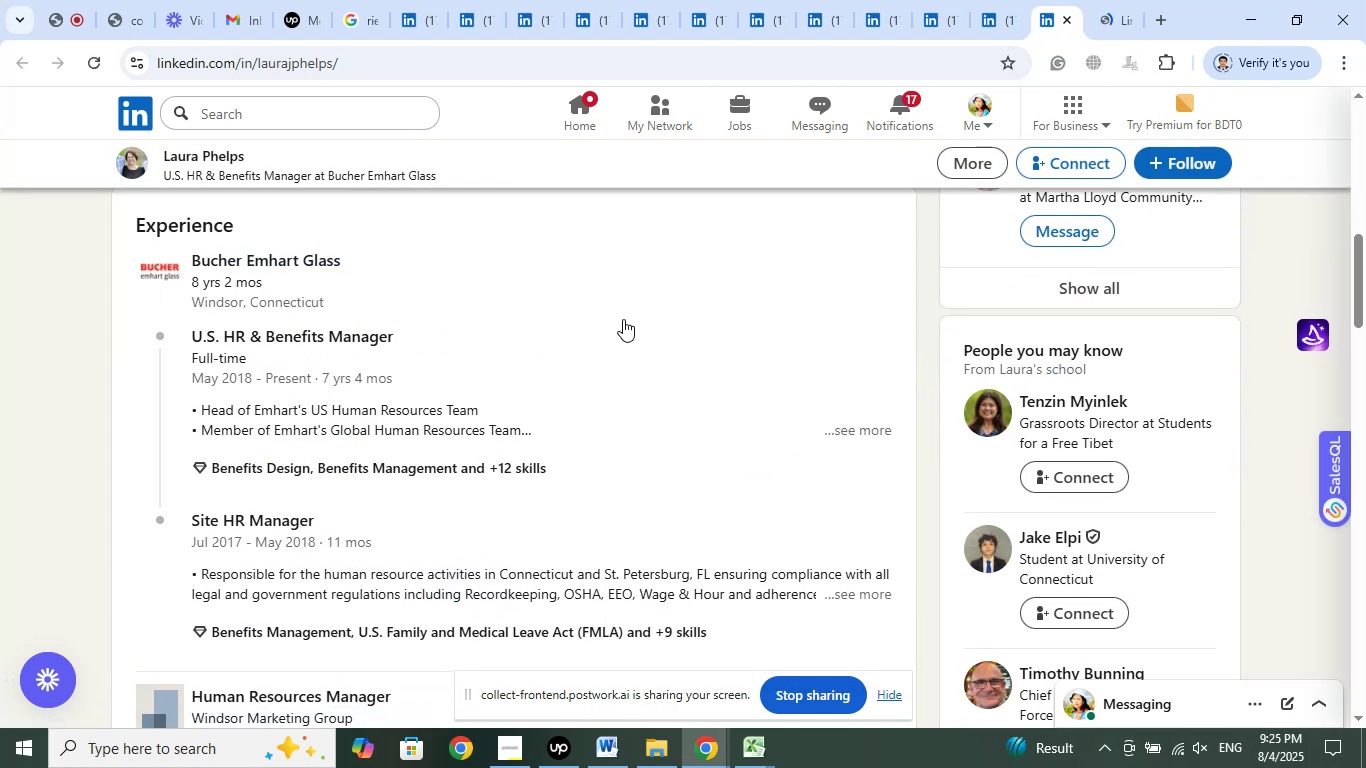 
left_click([1106, 12])
 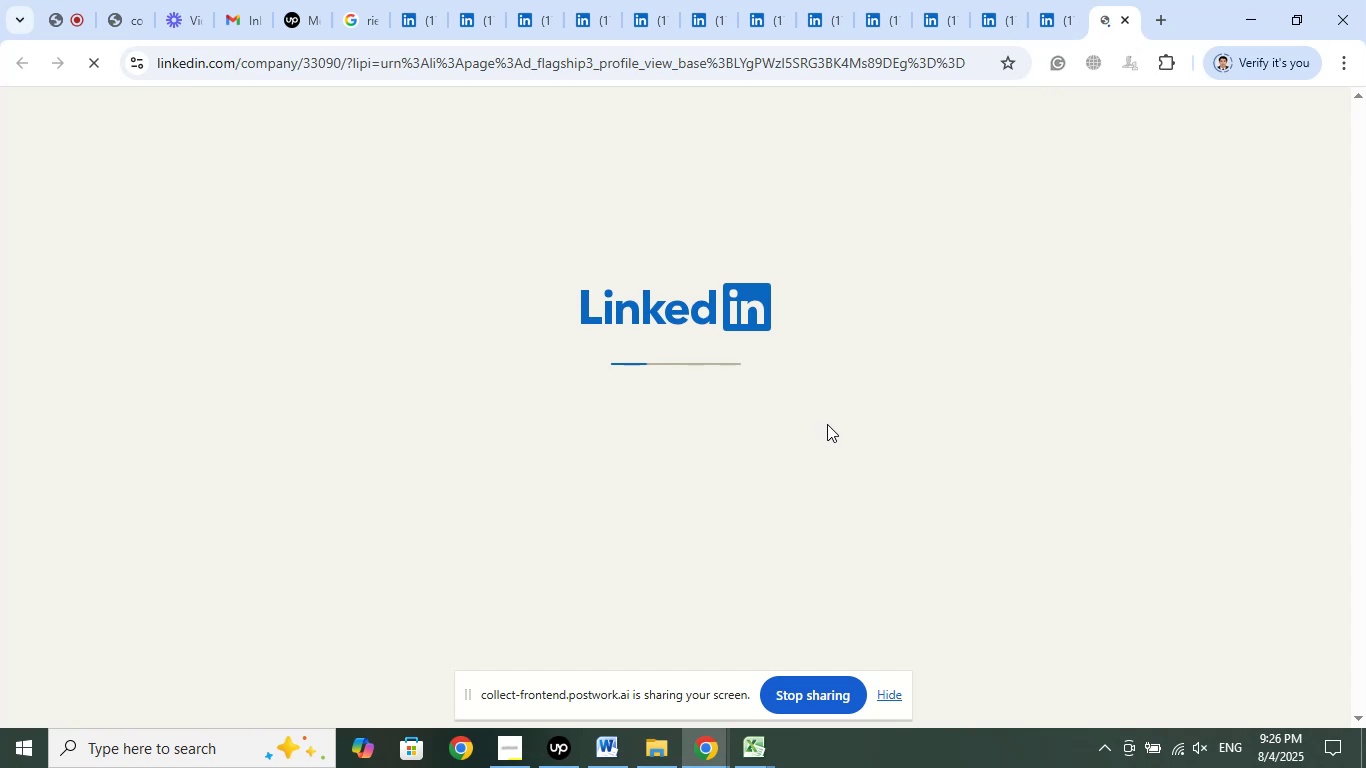 
wait(8.09)
 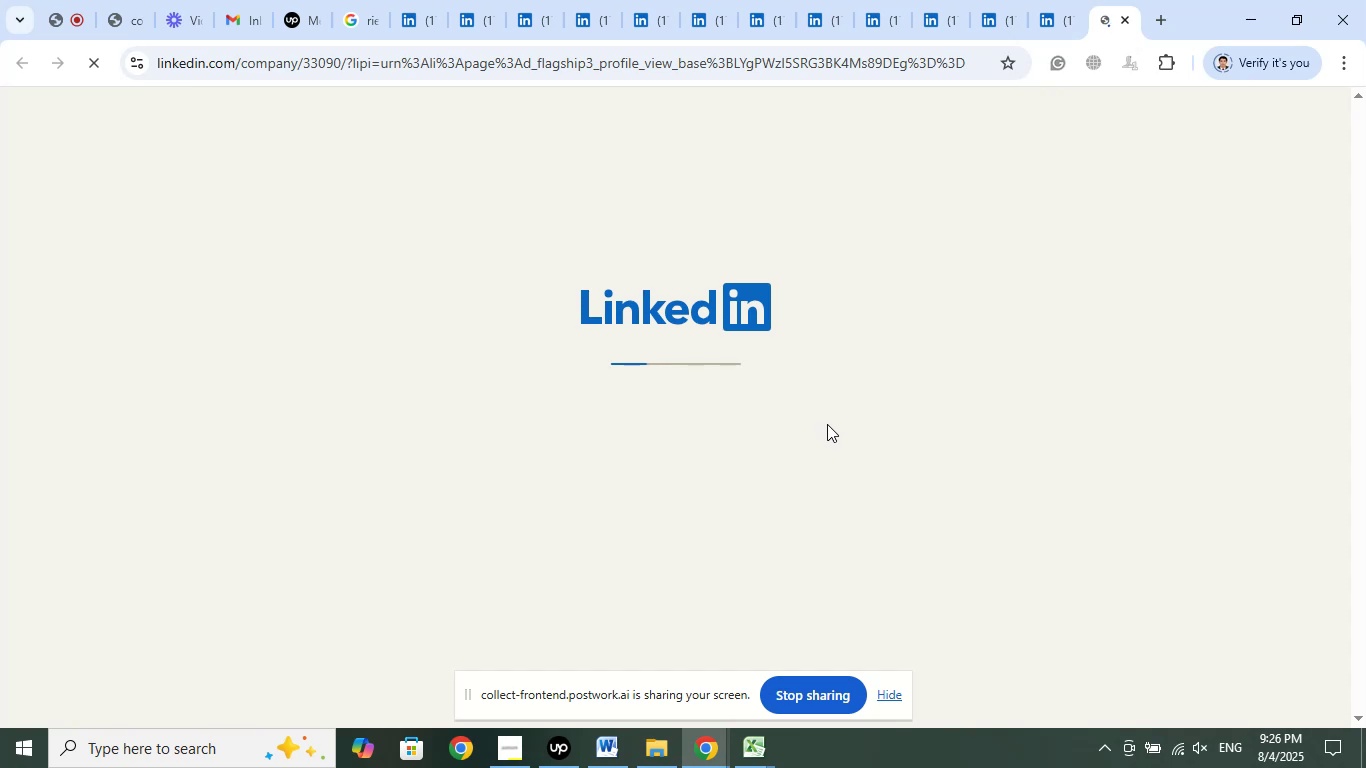 
left_click([1046, 20])
 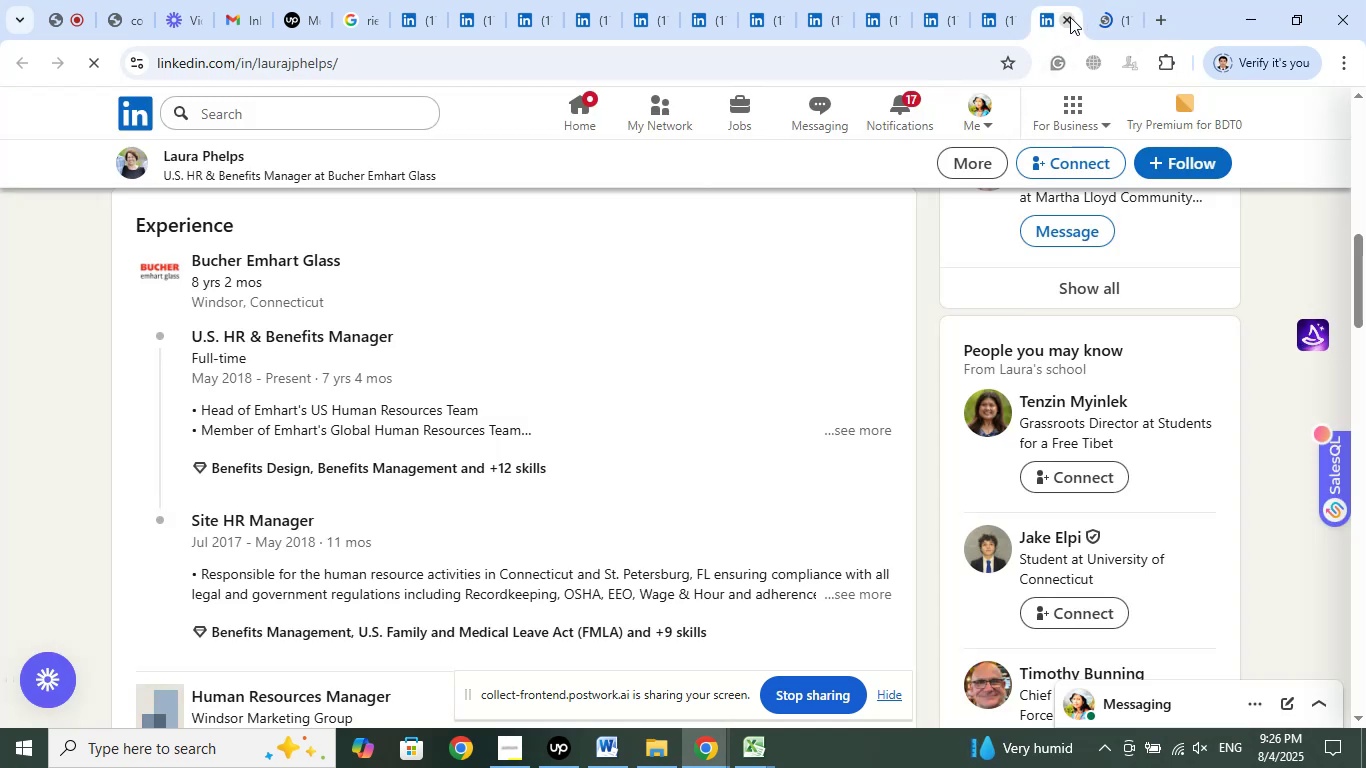 
left_click([1068, 17])
 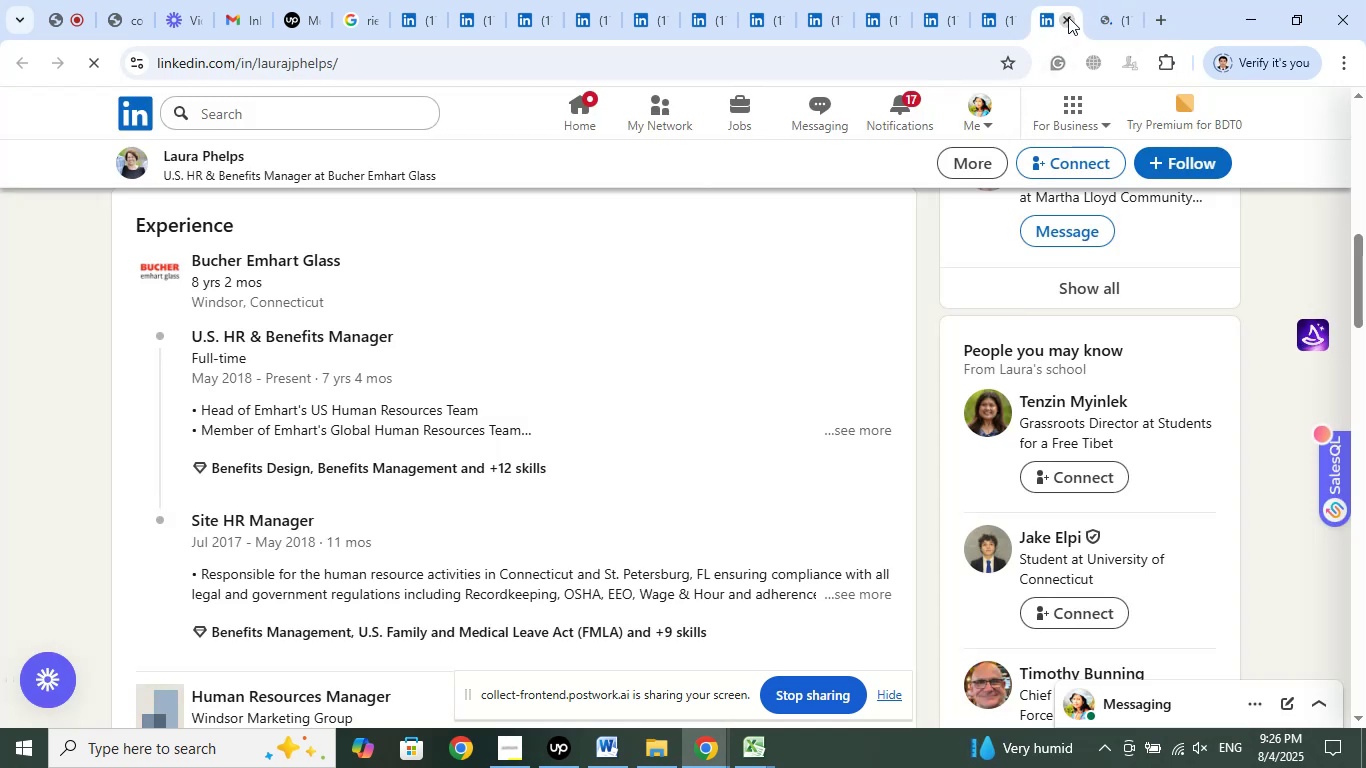 
left_click([1068, 17])
 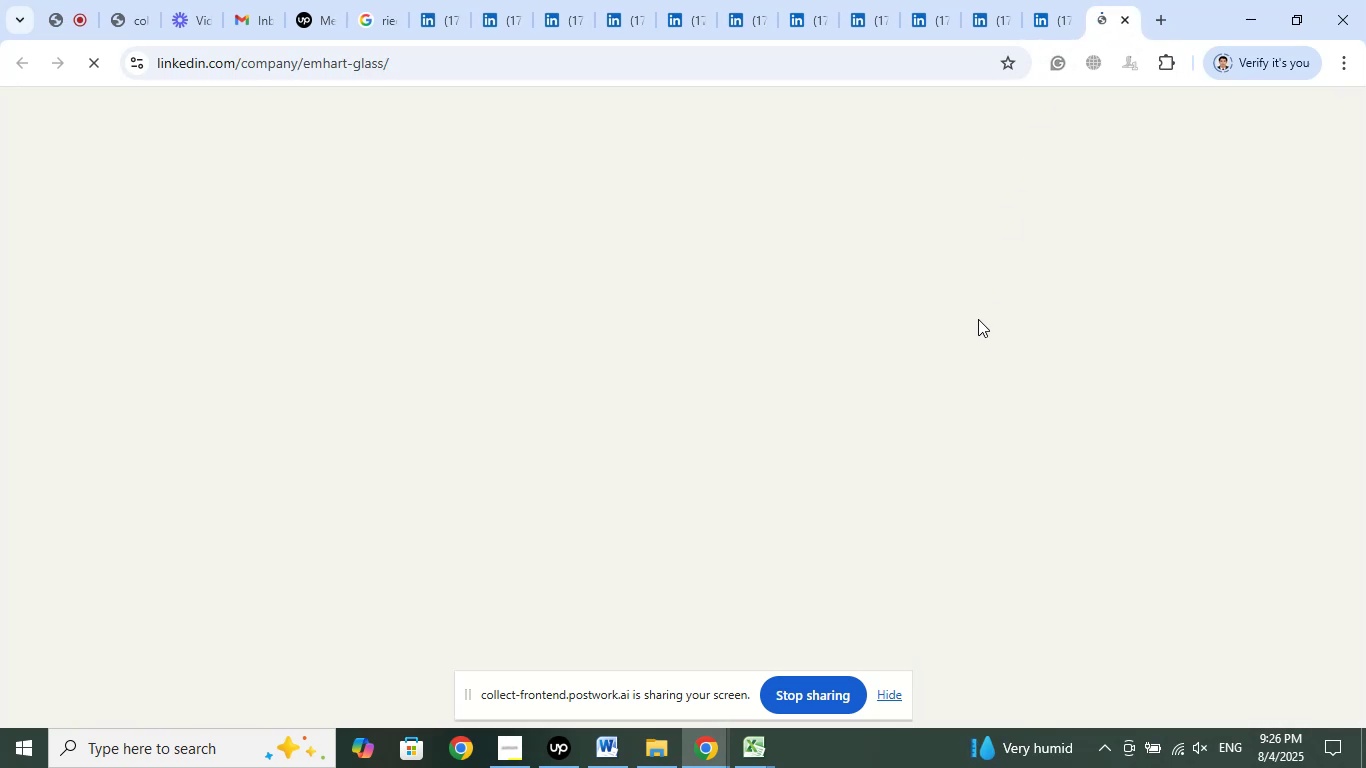 
mouse_move([937, 341])
 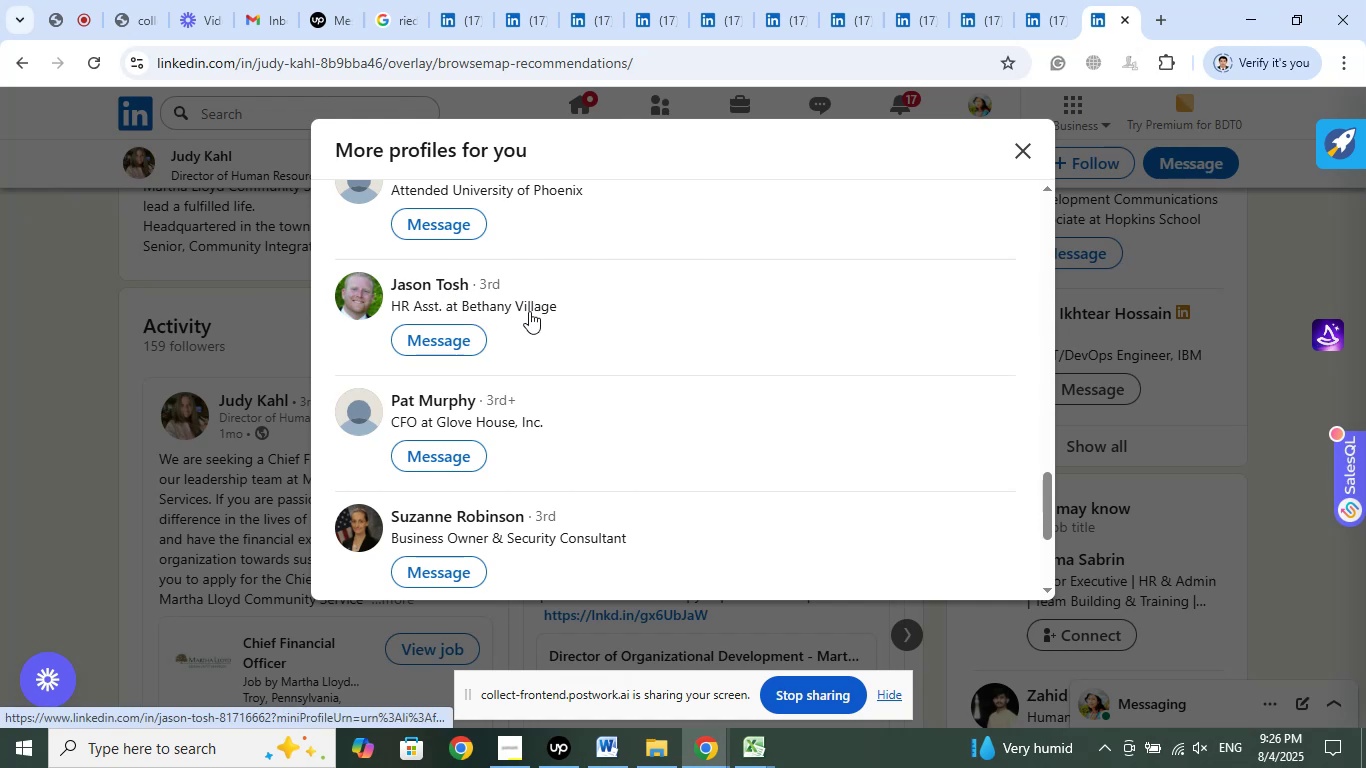 
right_click([451, 283])
 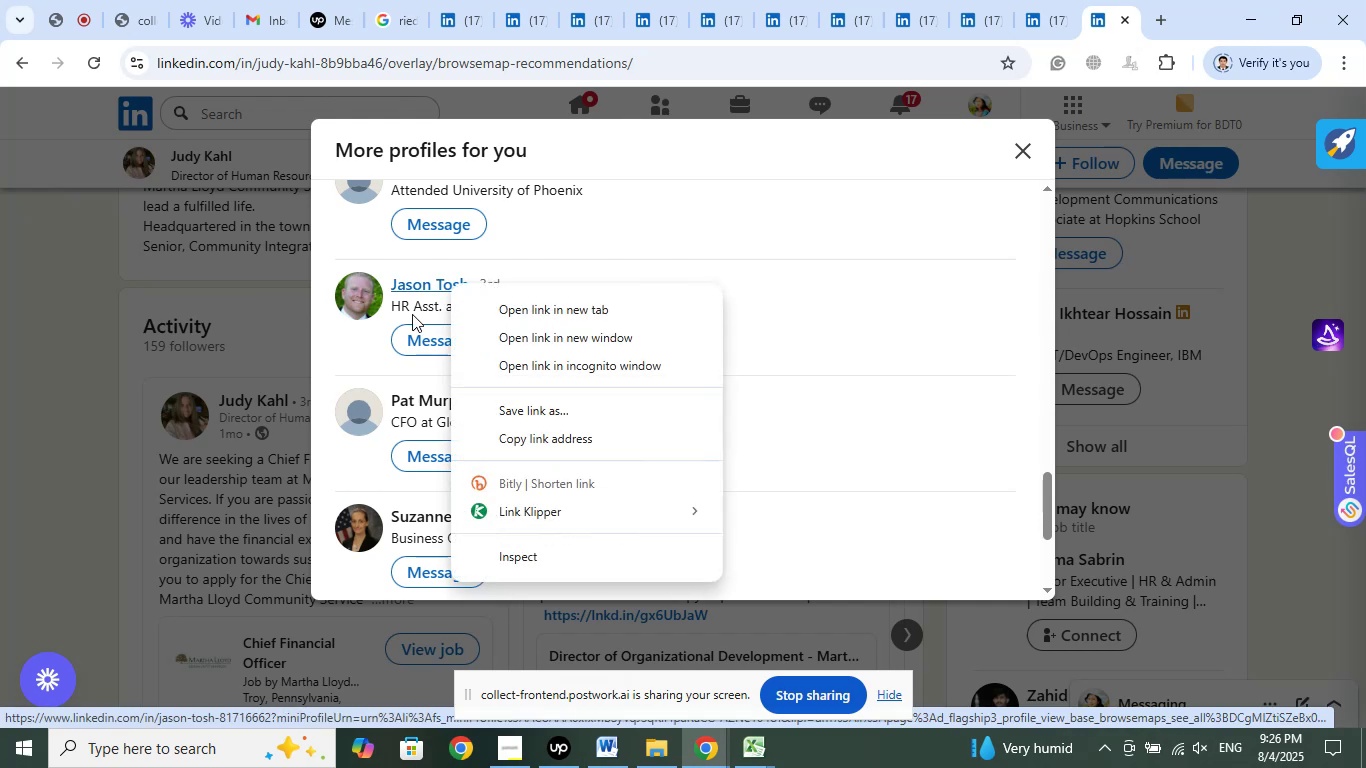 
left_click([323, 351])
 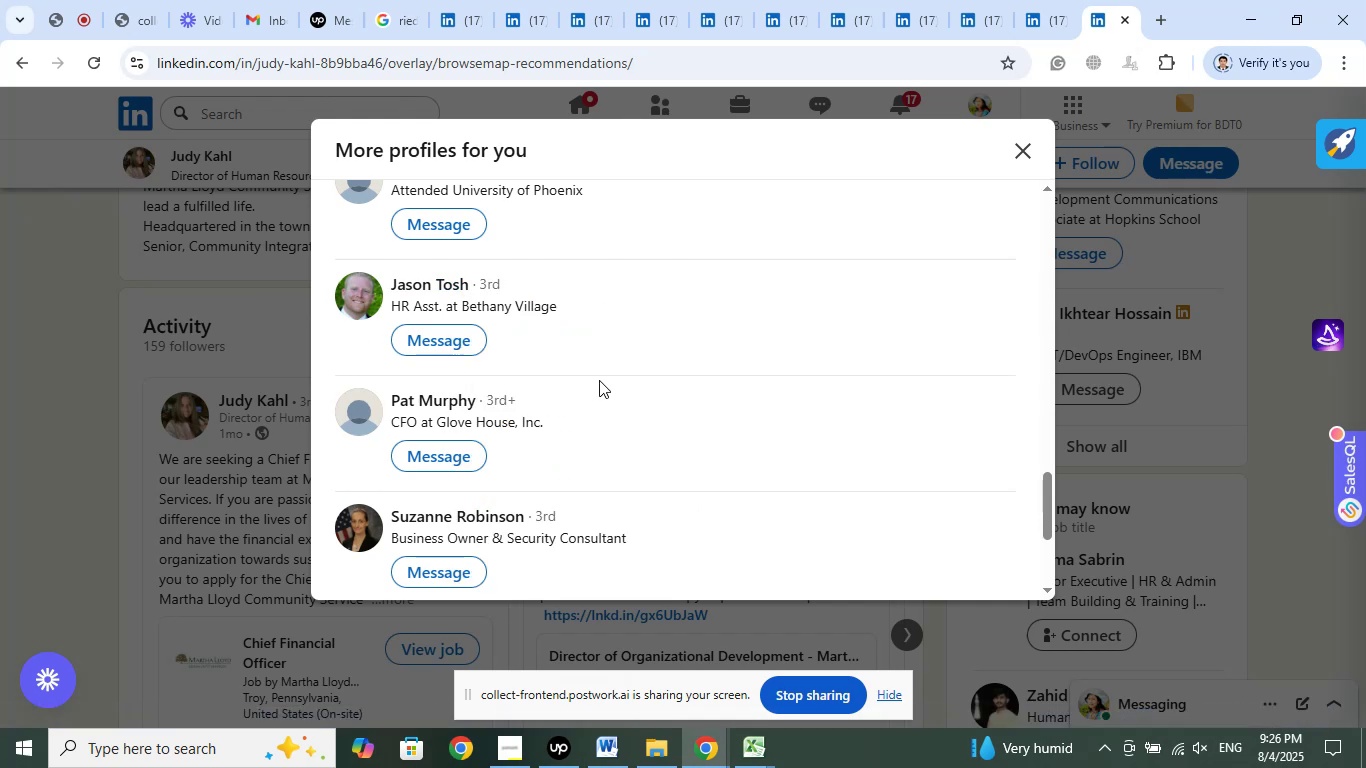 
scroll: coordinate [624, 406], scroll_direction: down, amount: 2.0
 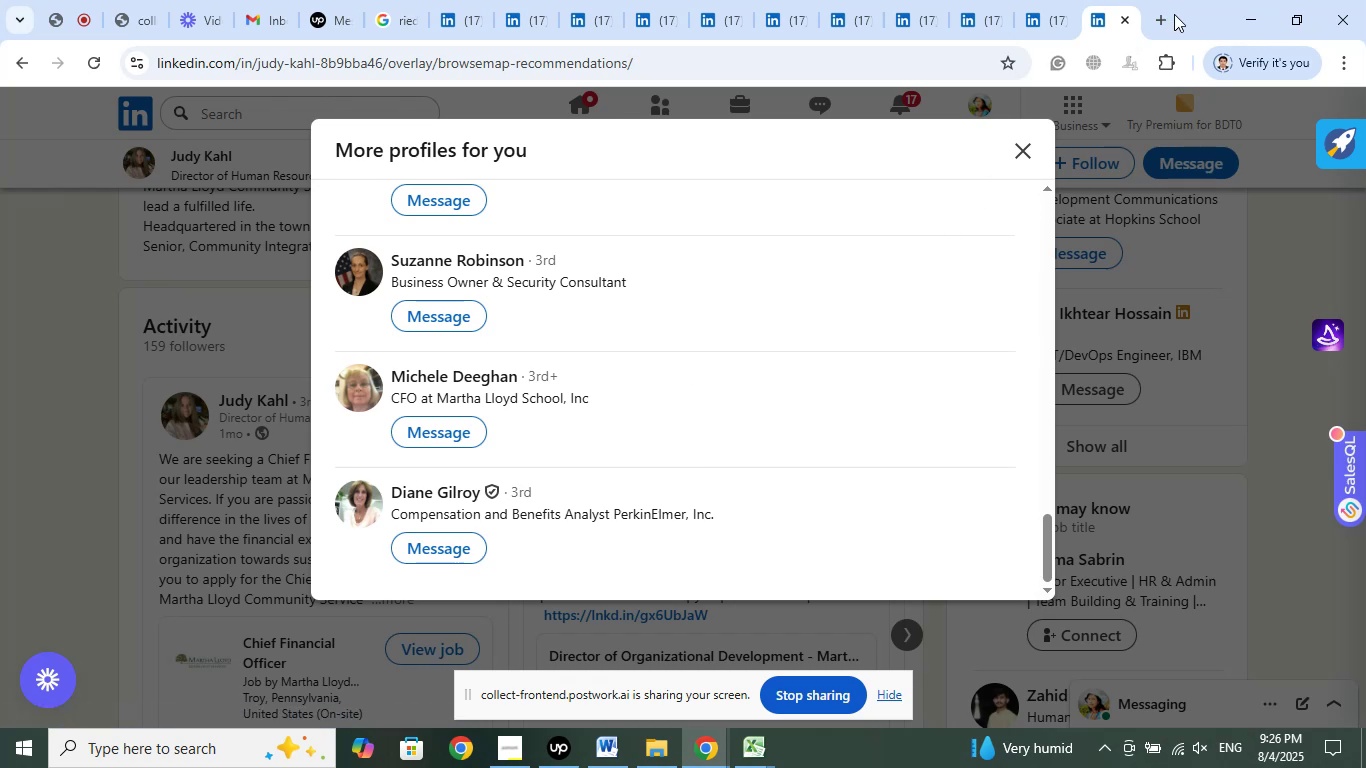 
left_click([1119, 22])
 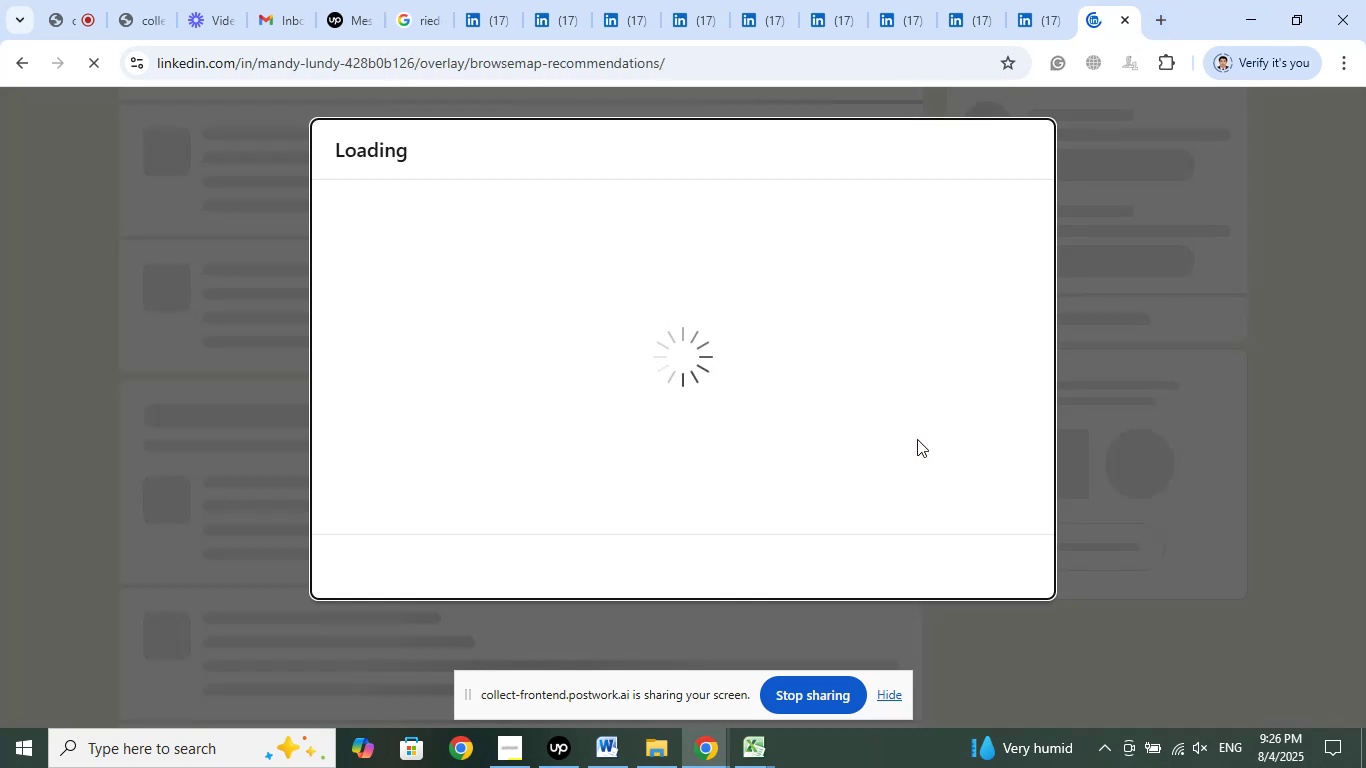 
wait(7.11)
 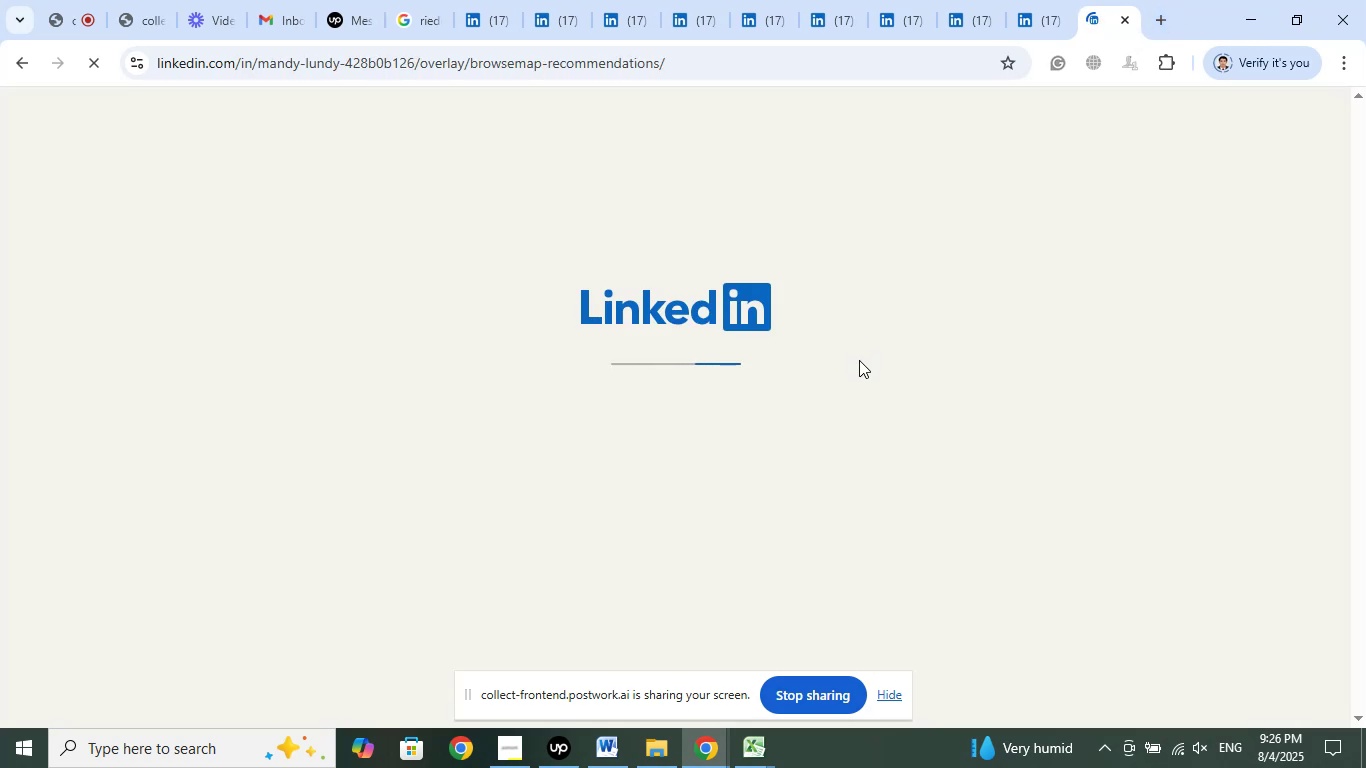 
scroll: coordinate [915, 439], scroll_direction: up, amount: 1.0
 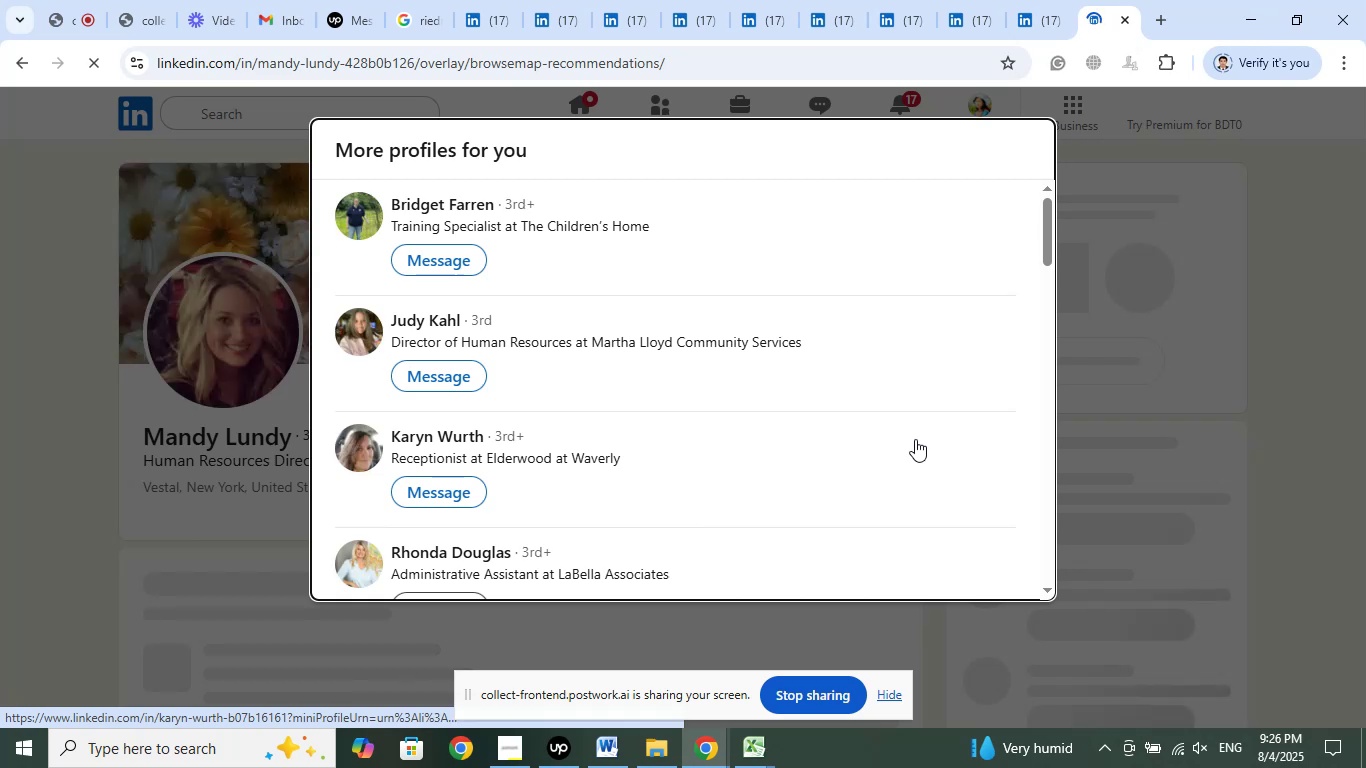 
scroll: coordinate [915, 439], scroll_direction: down, amount: 1.0
 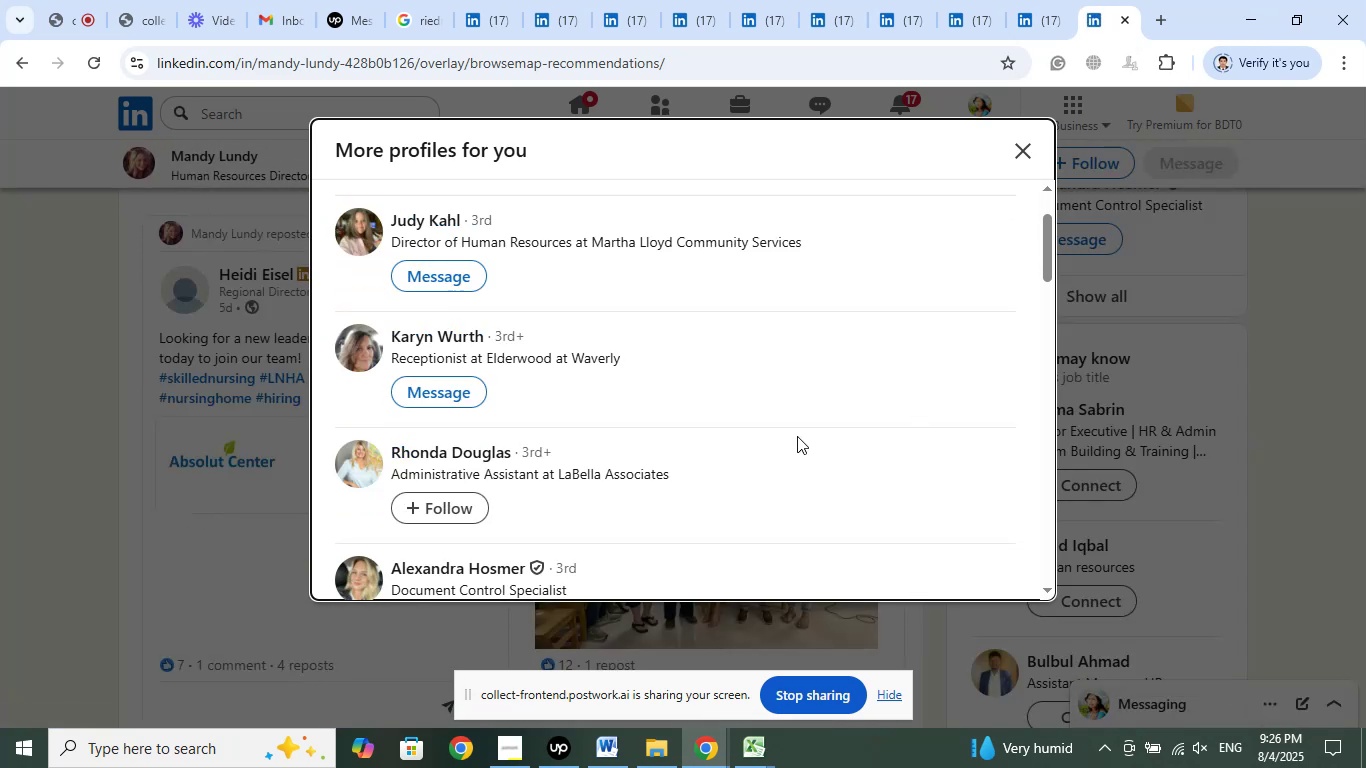 
wait(11.38)
 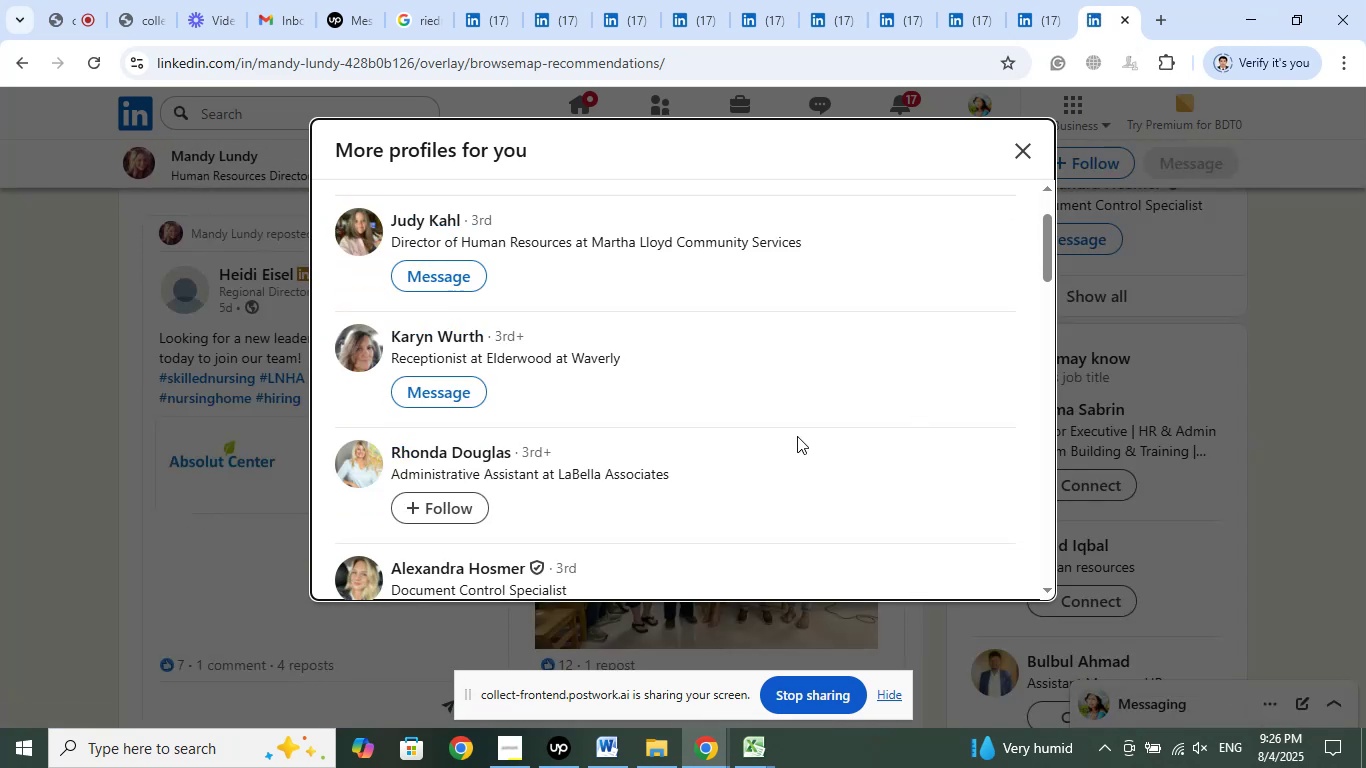 
scroll: coordinate [752, 387], scroll_direction: down, amount: 6.0
 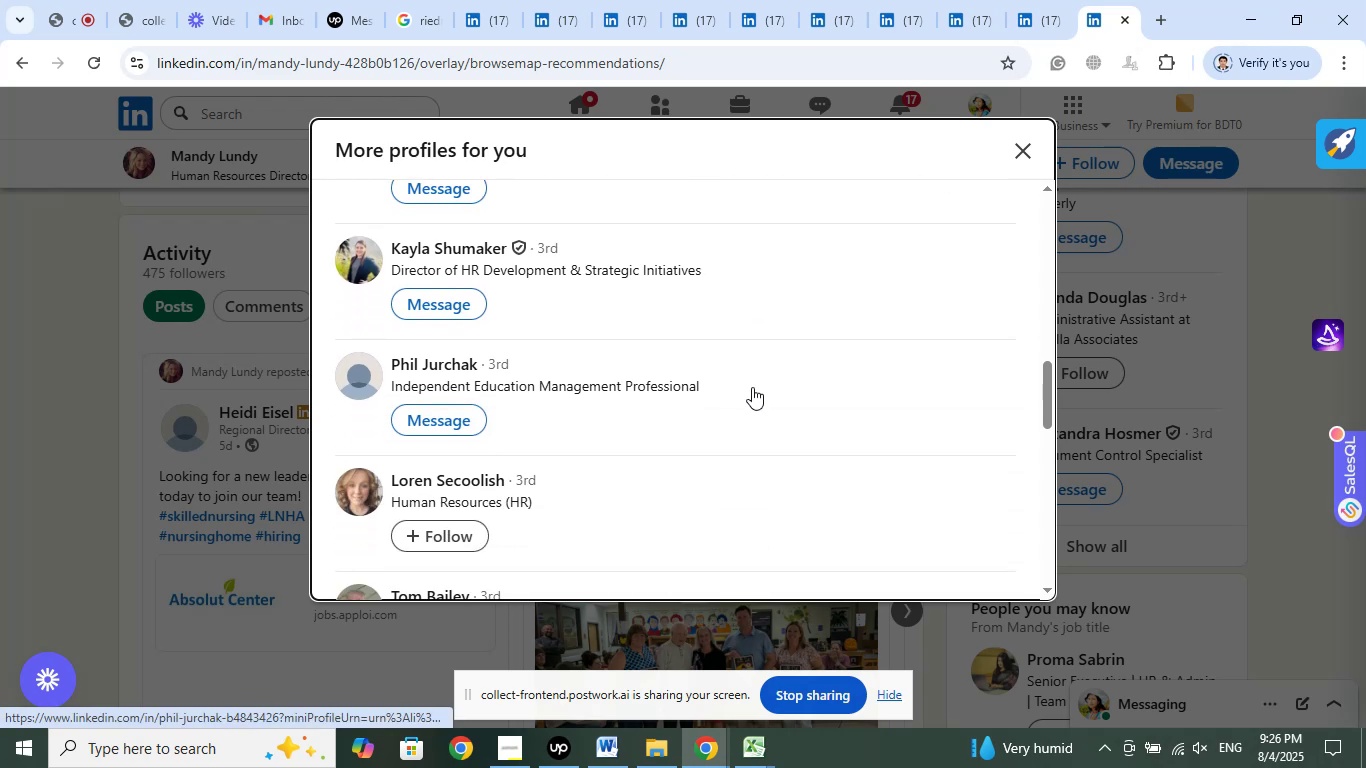 
scroll: coordinate [753, 387], scroll_direction: down, amount: 6.0
 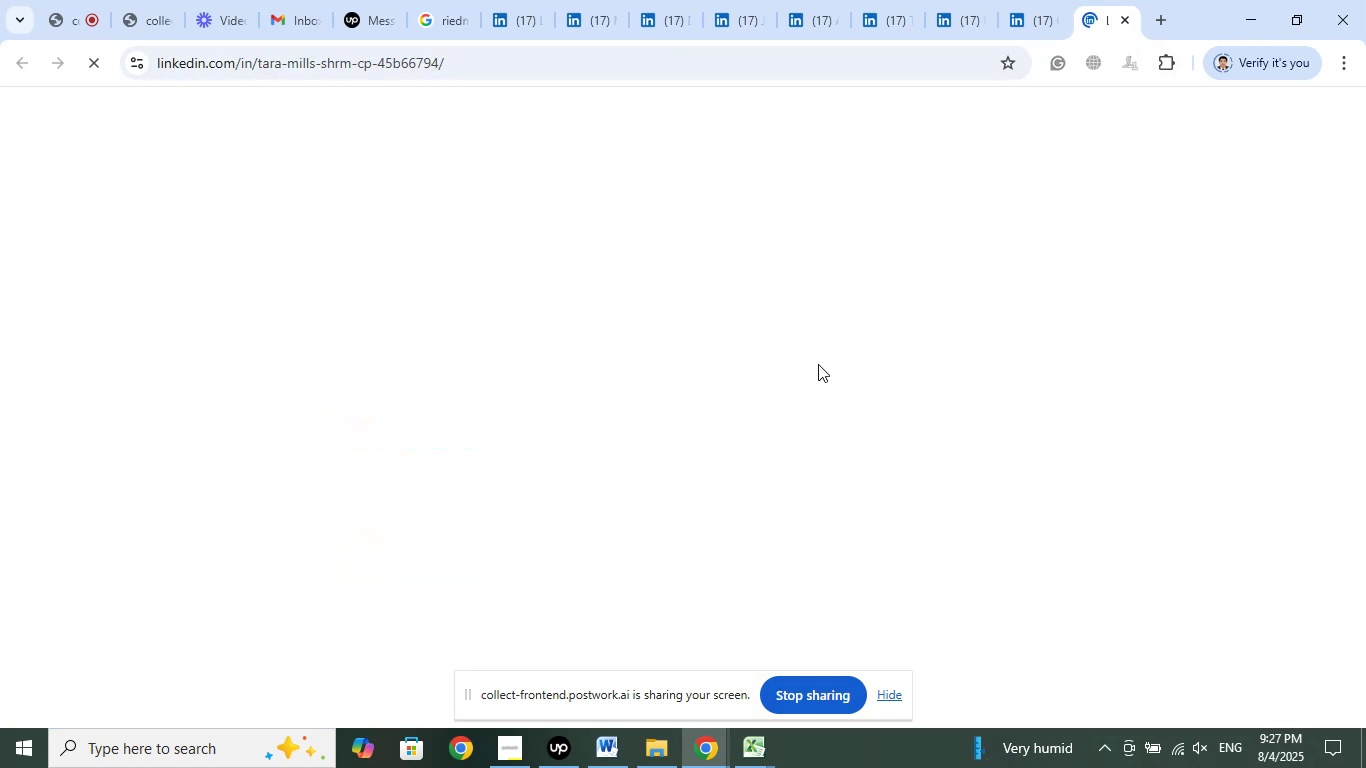 
left_click([79, 28])
 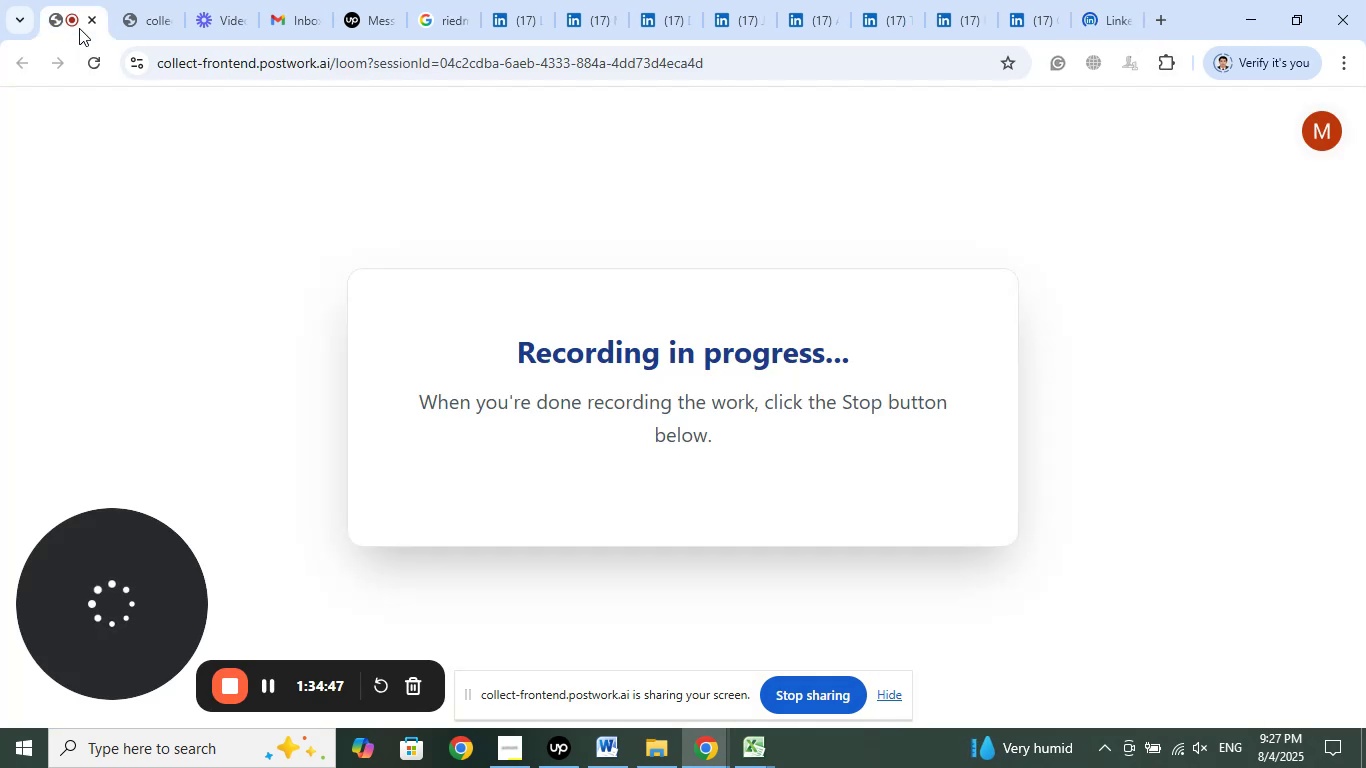 
left_click([146, 18])
 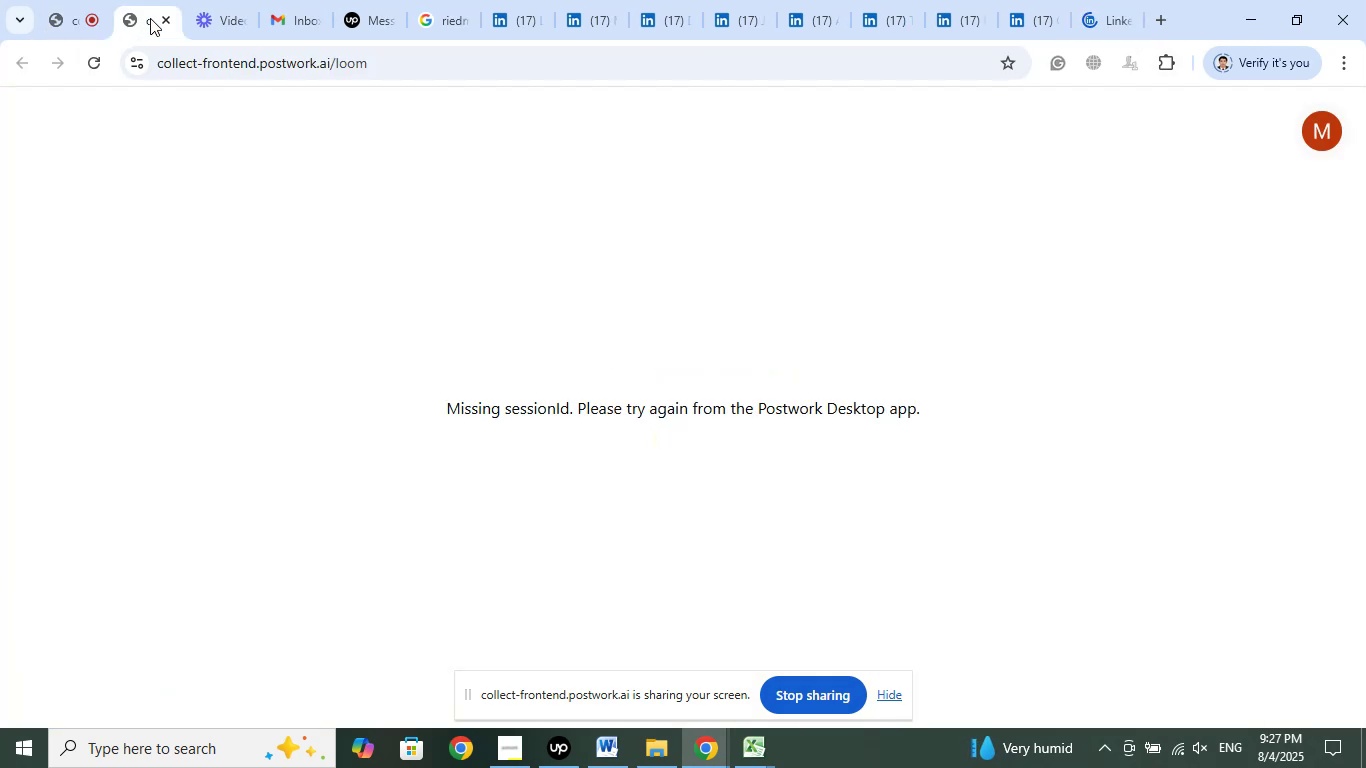 
left_click([233, 13])
 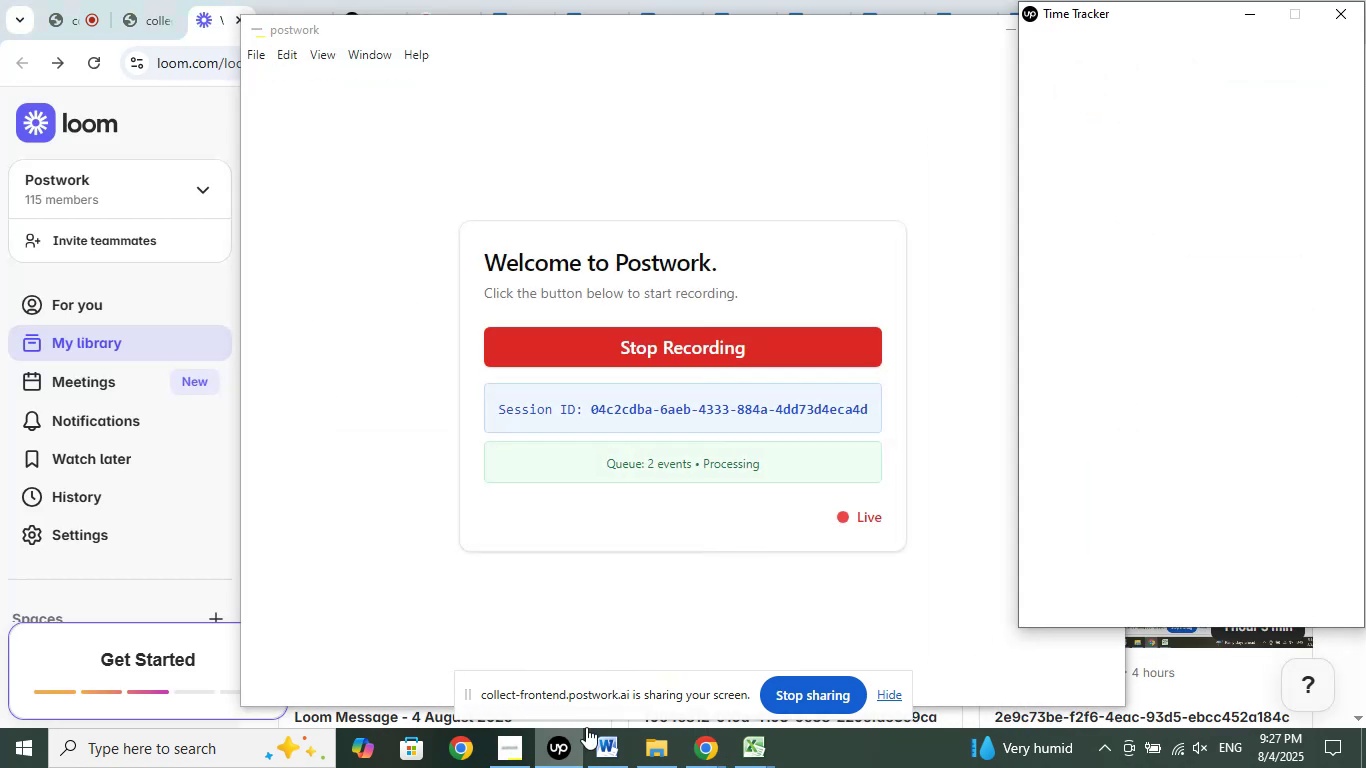 
wait(5.88)
 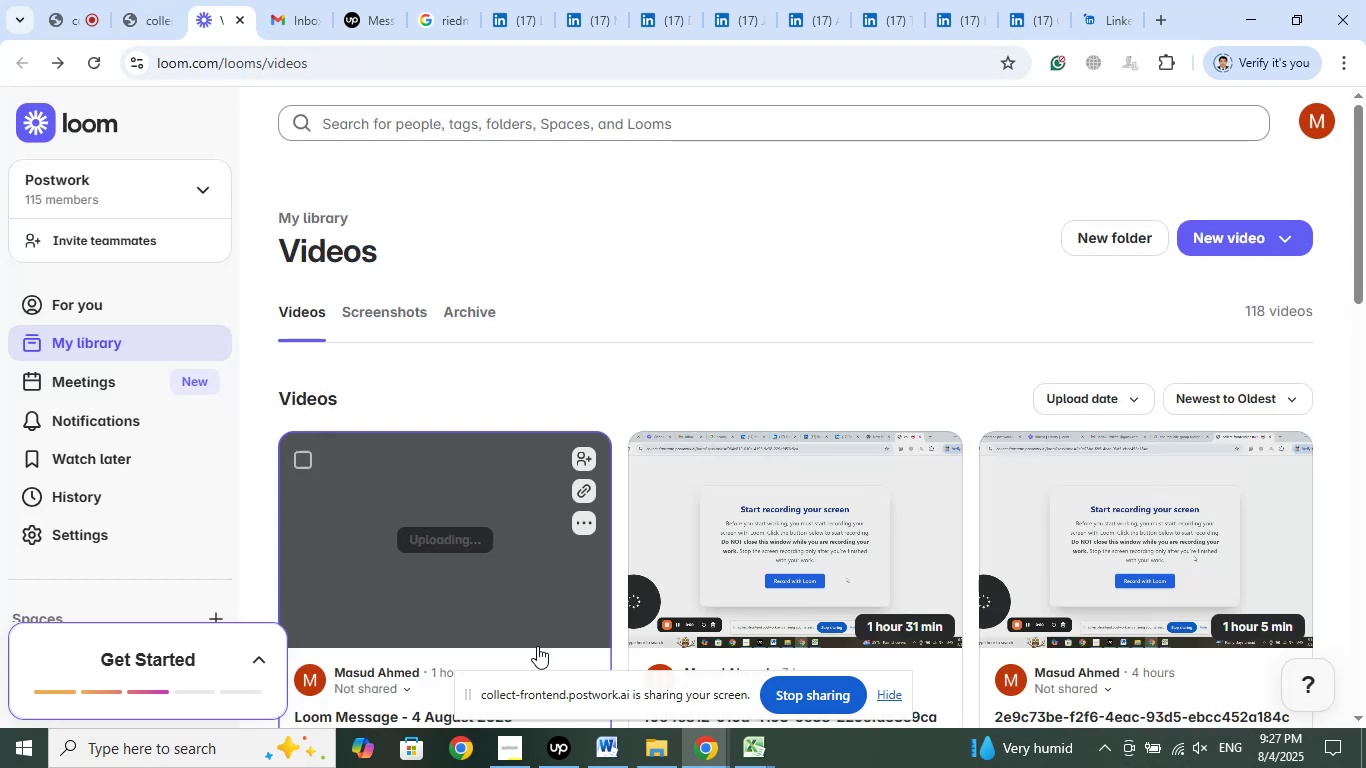 
left_click([1247, 20])
 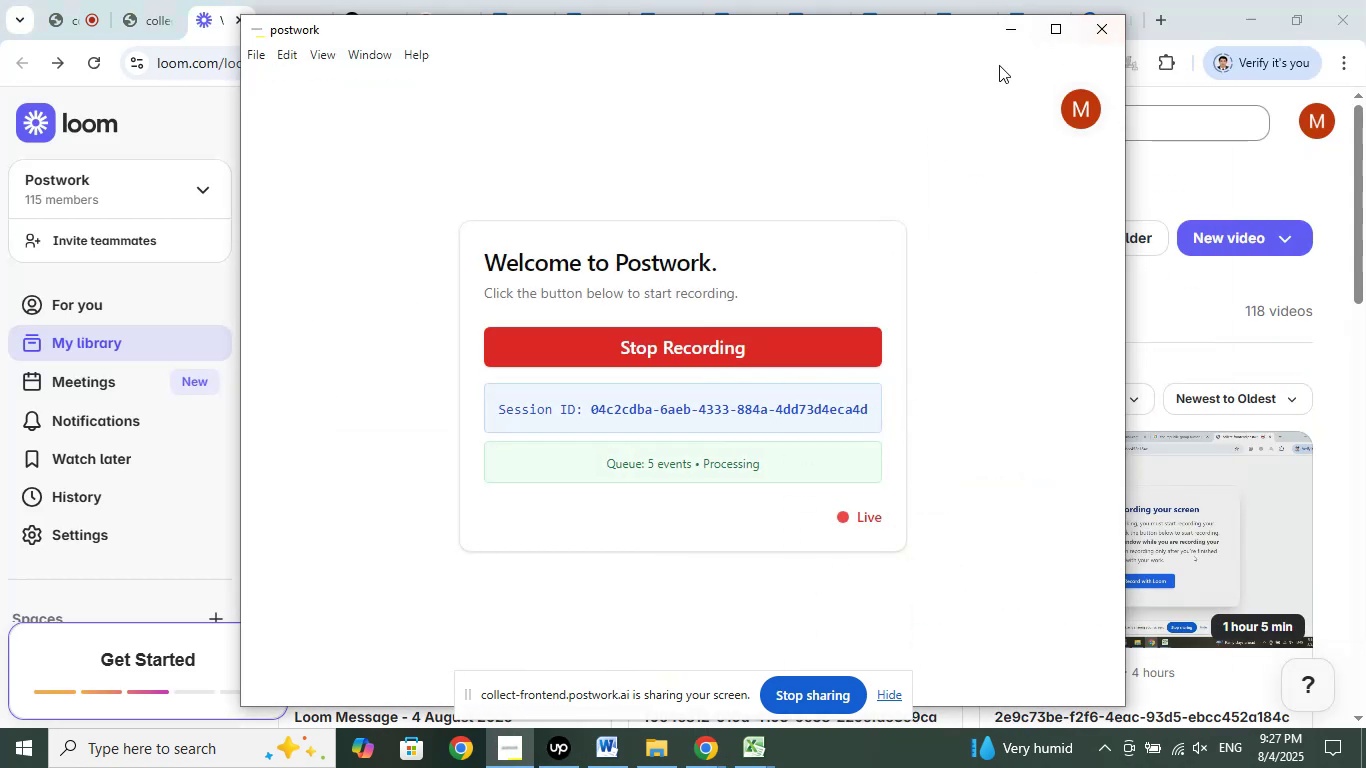 
left_click([1006, 38])
 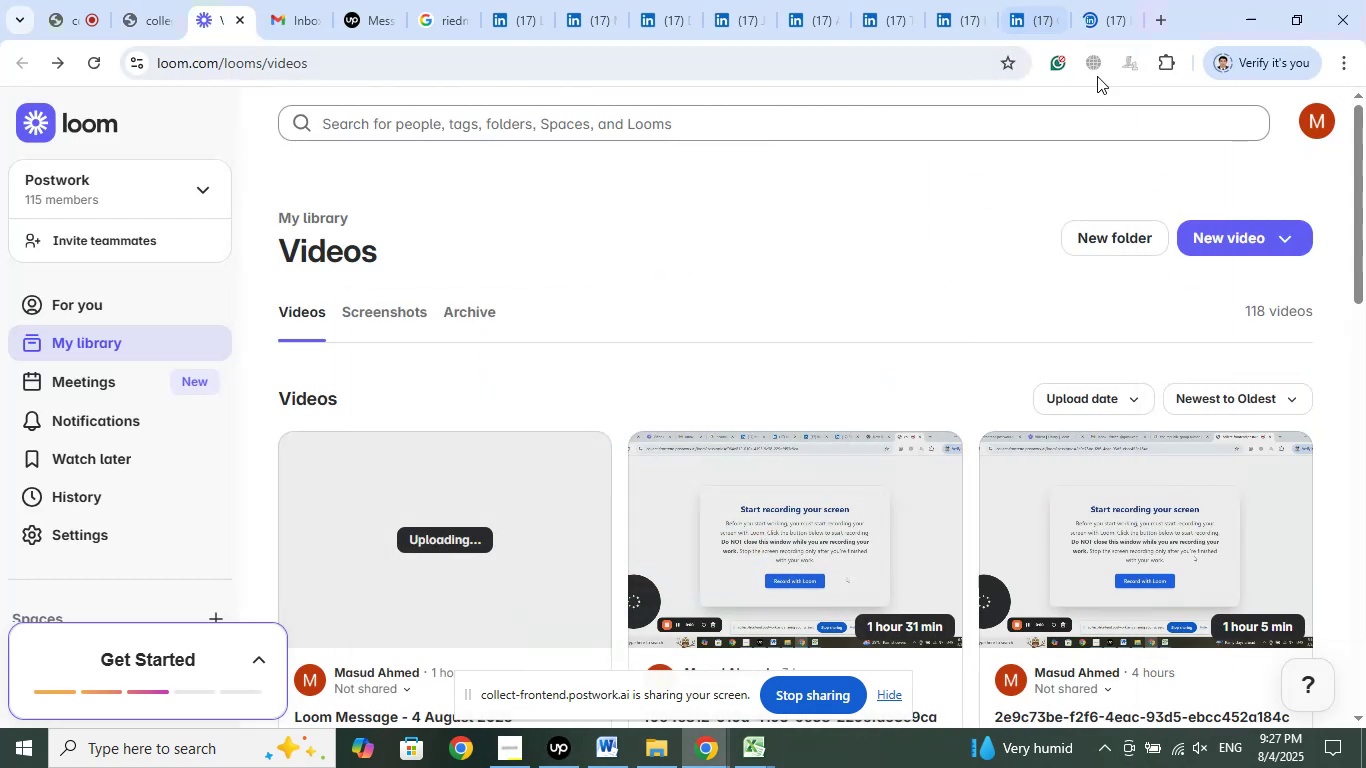 
left_click([1092, 19])
 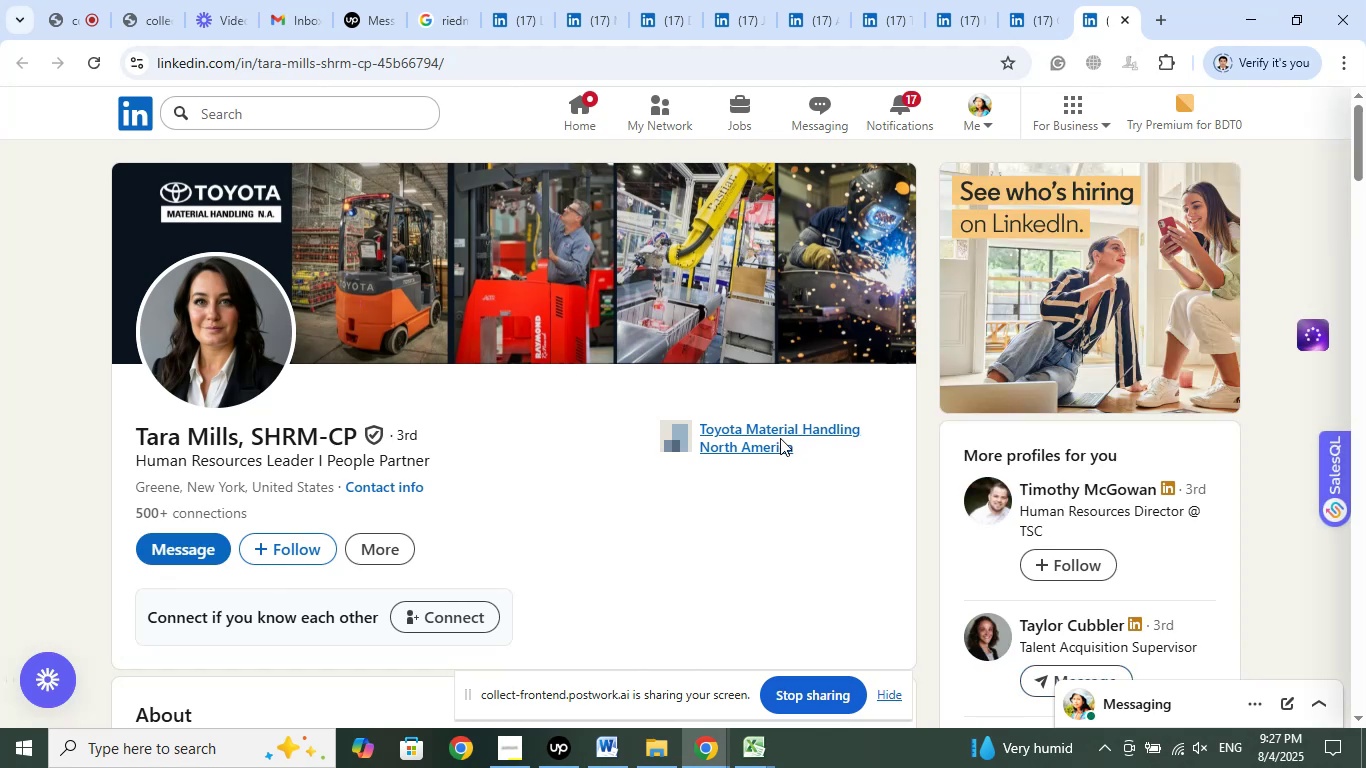 
wait(19.65)
 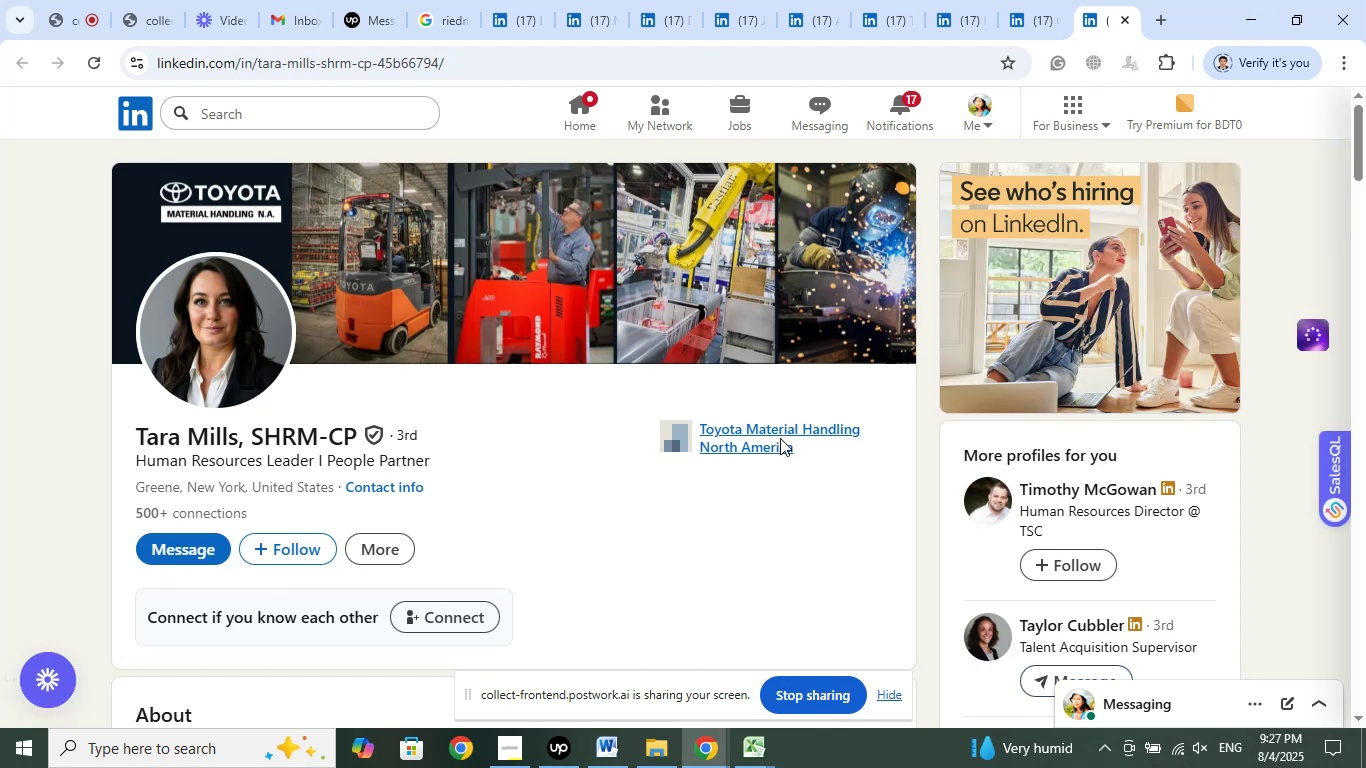 
left_click([774, 431])
 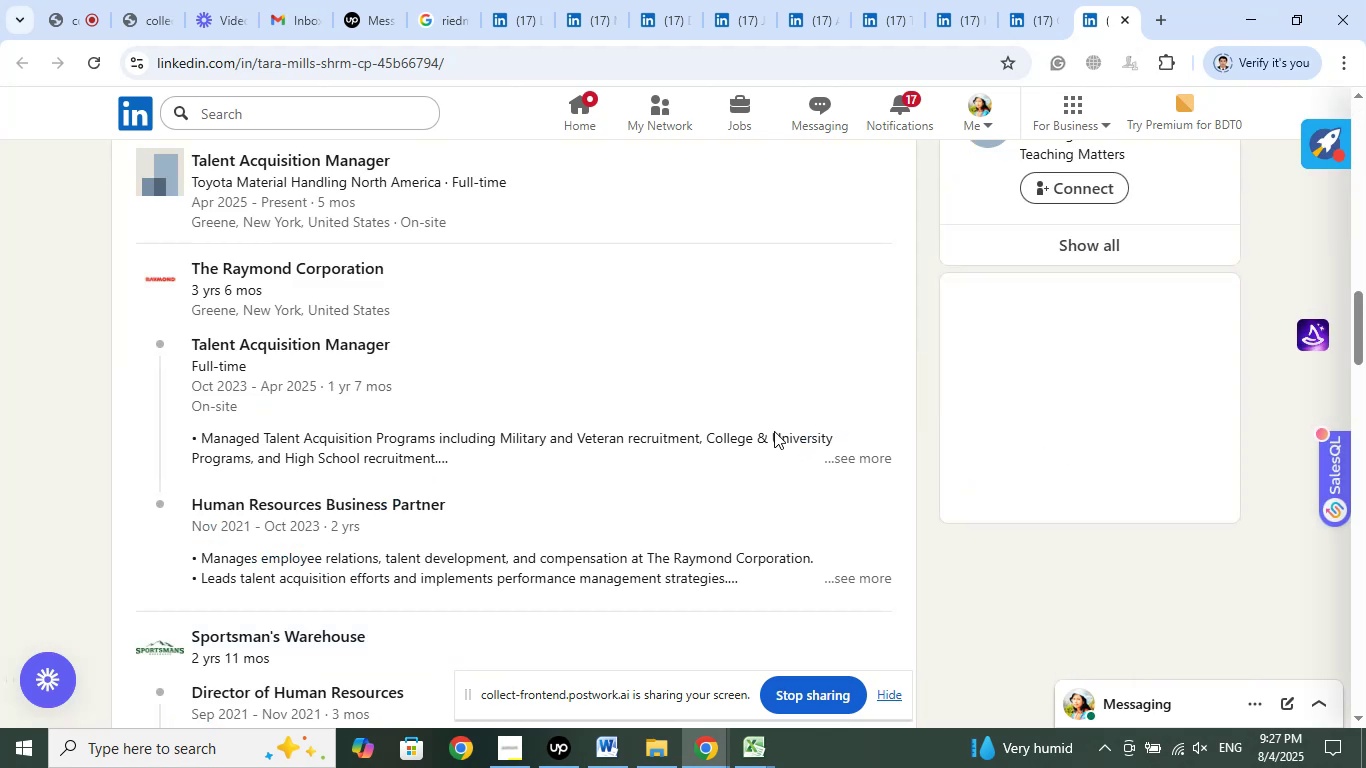 
scroll: coordinate [725, 441], scroll_direction: up, amount: 2.0
 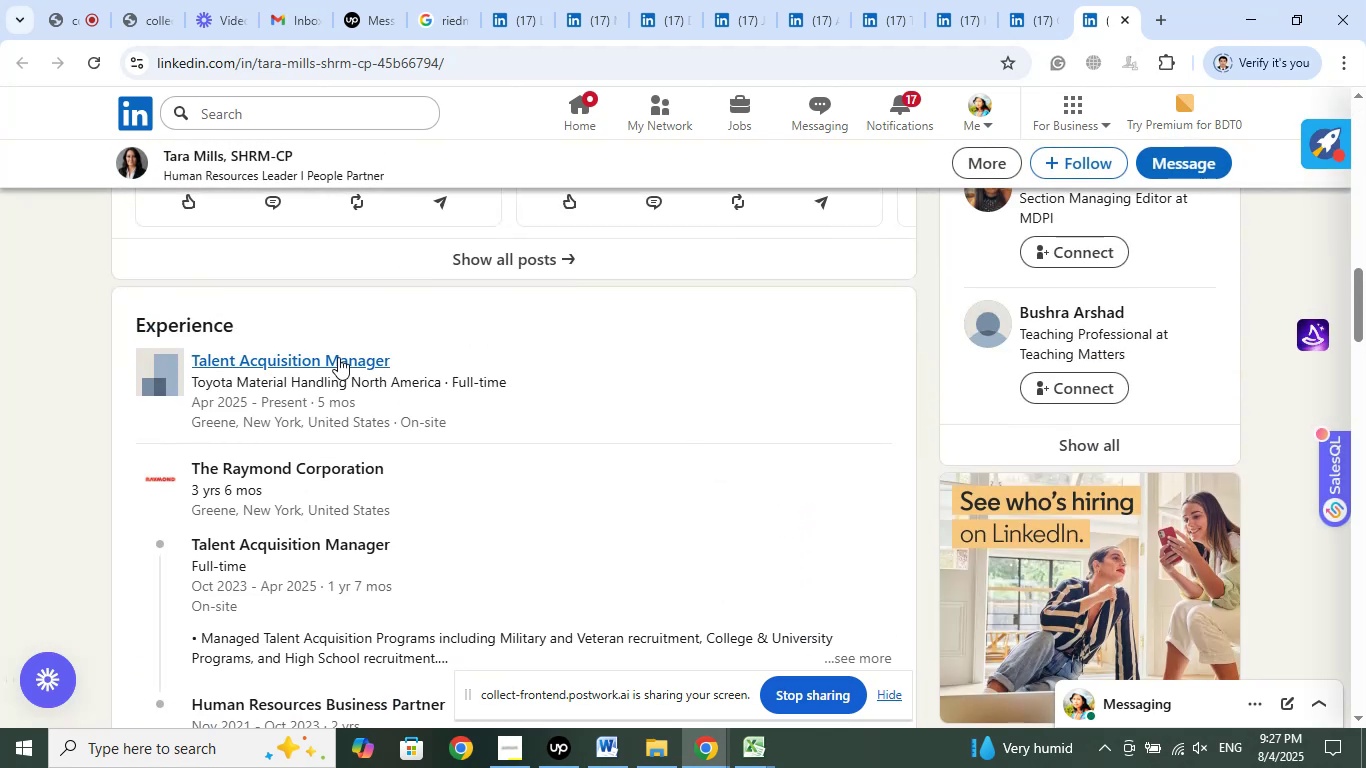 
right_click([319, 359])
 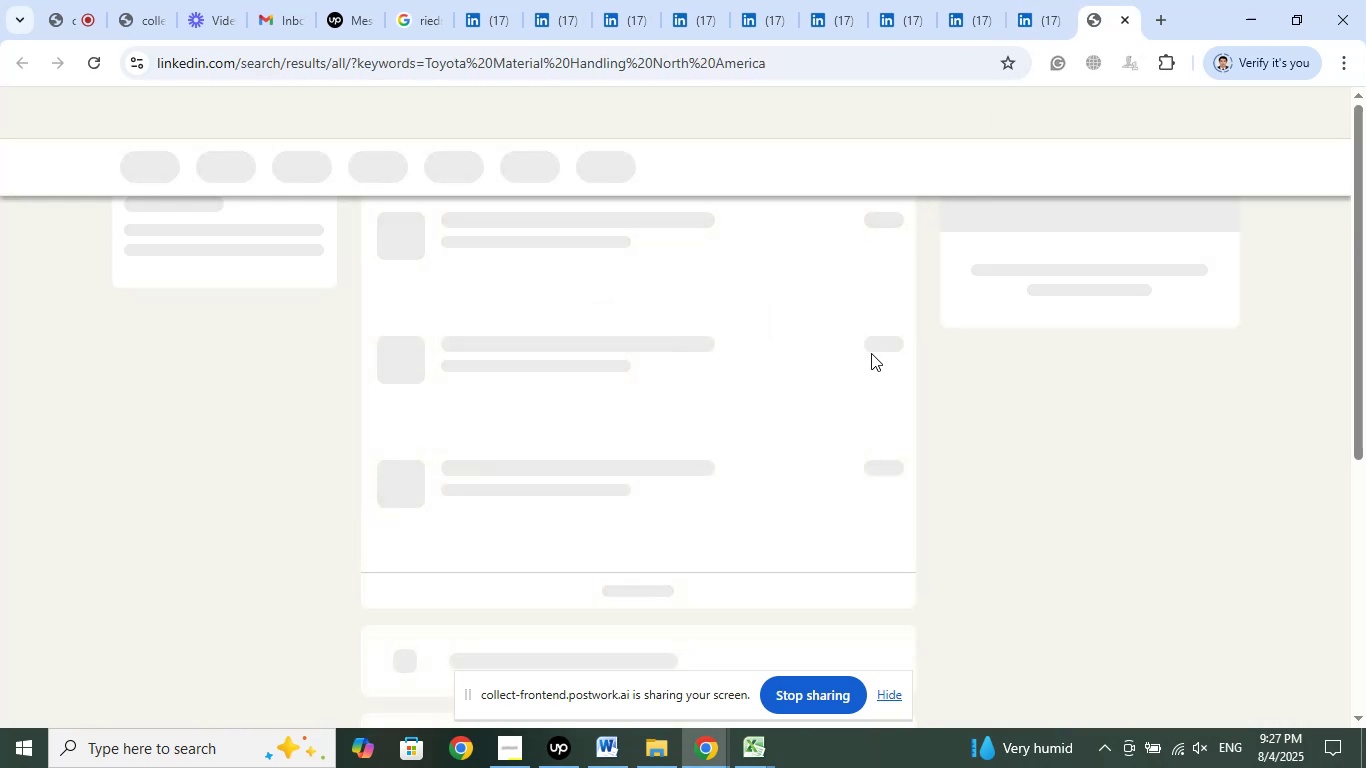 
wait(13.9)
 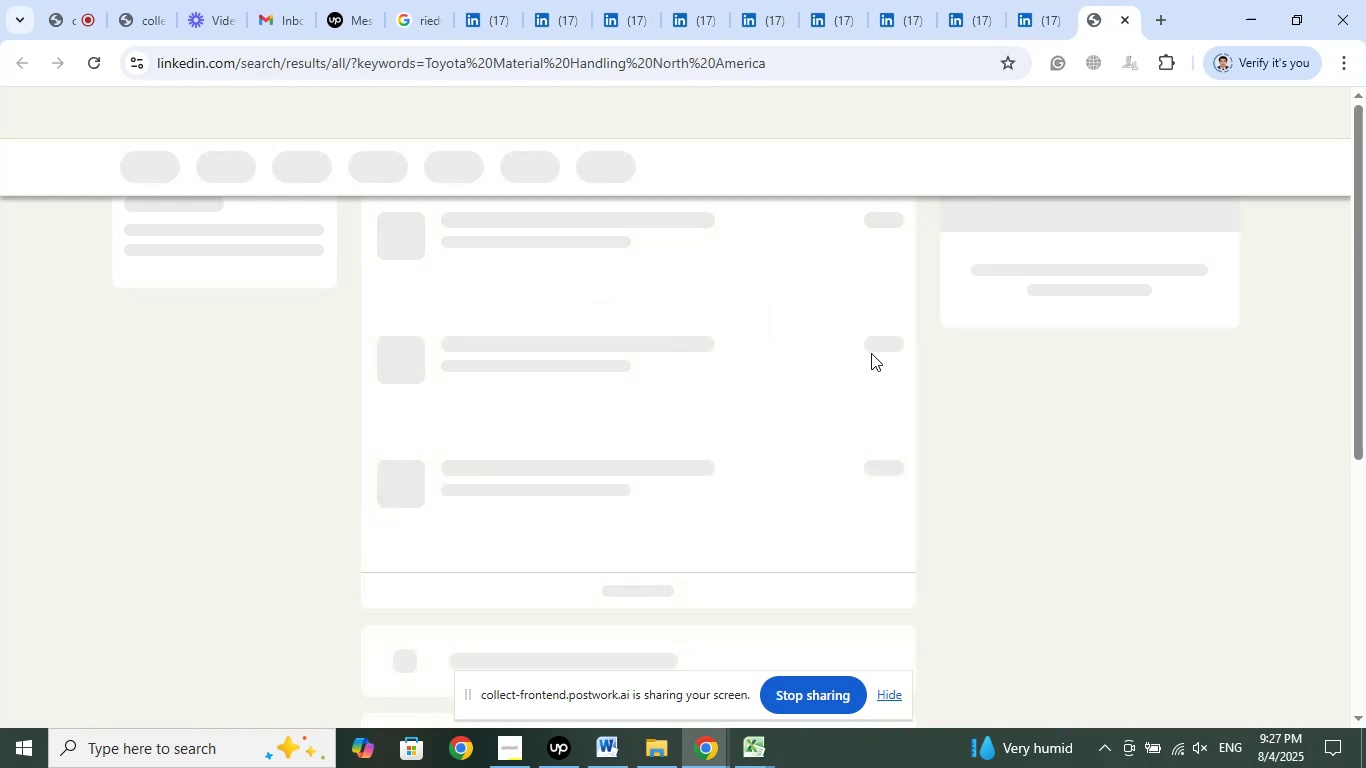 
scroll: coordinate [799, 444], scroll_direction: down, amount: 2.0
 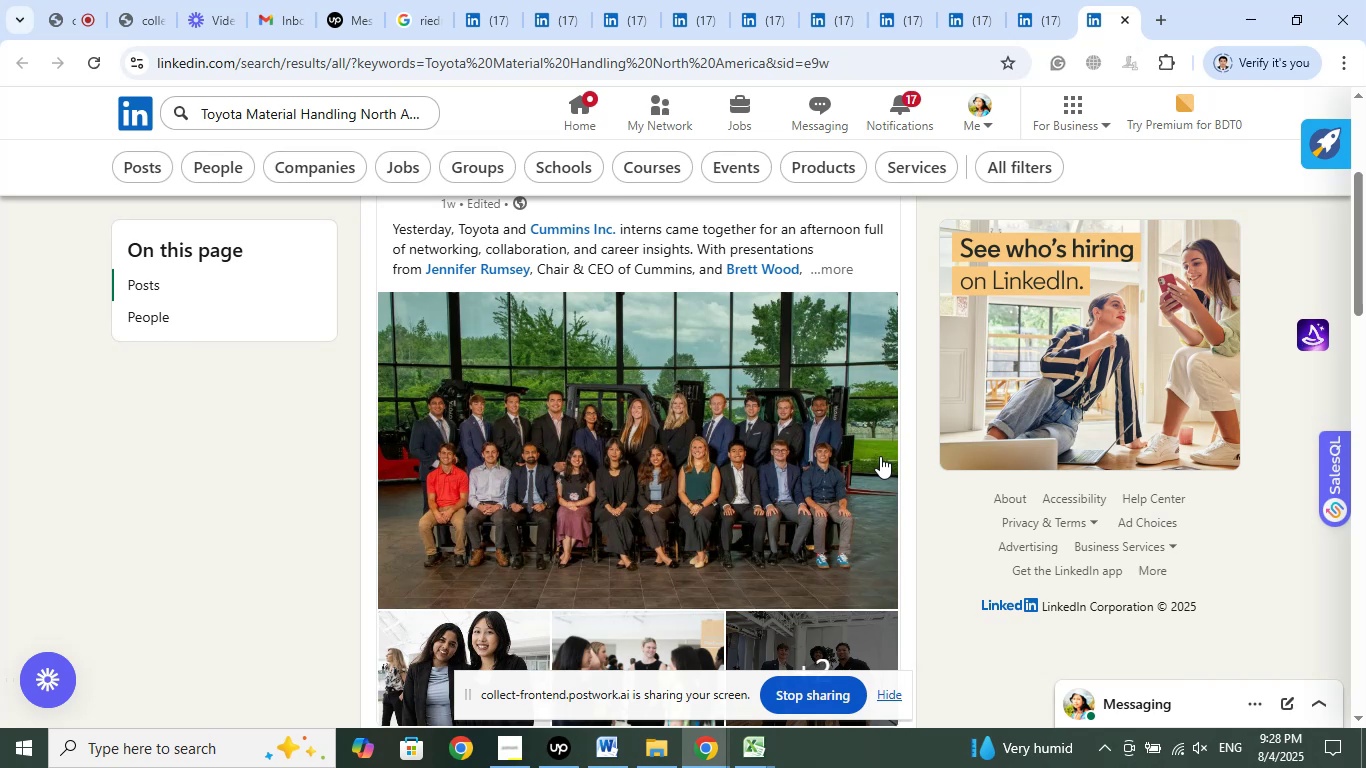 
wait(18.77)
 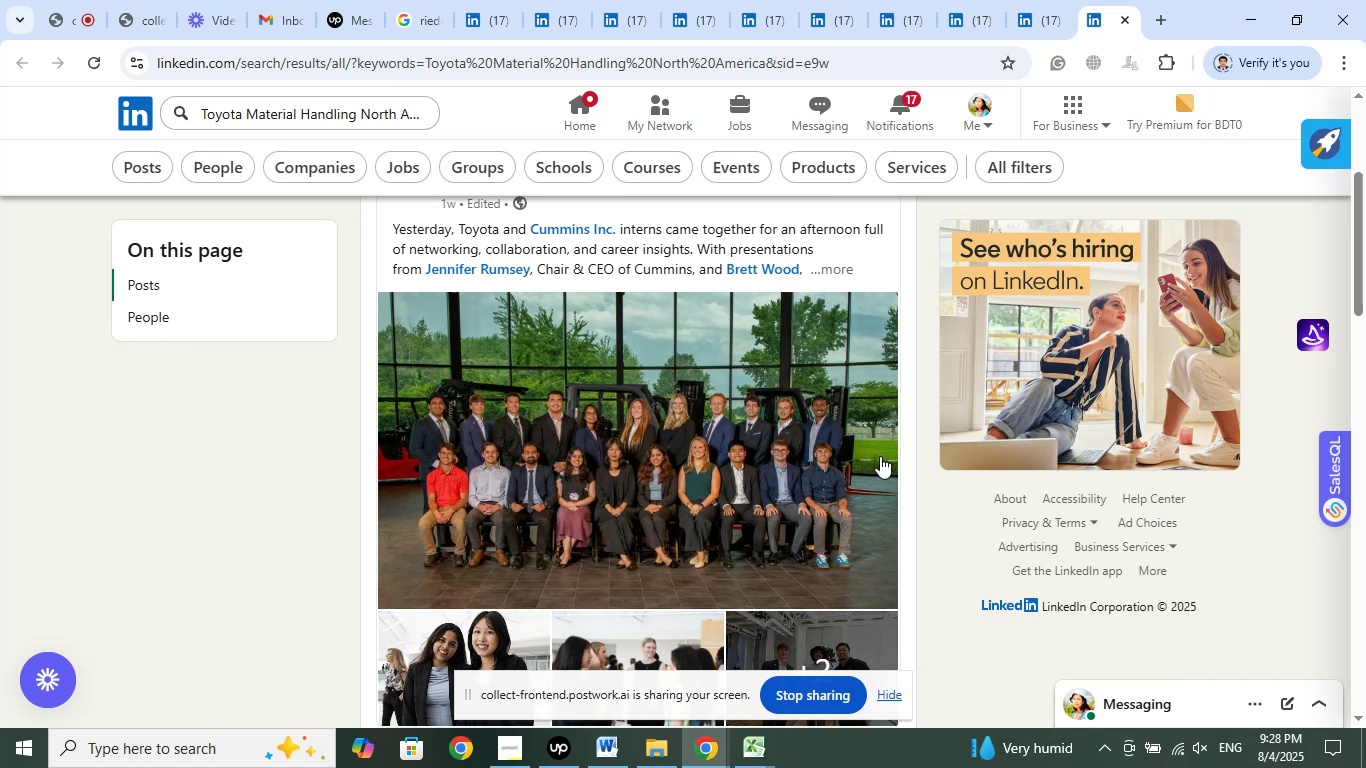 
scroll: coordinate [870, 454], scroll_direction: down, amount: 6.0
 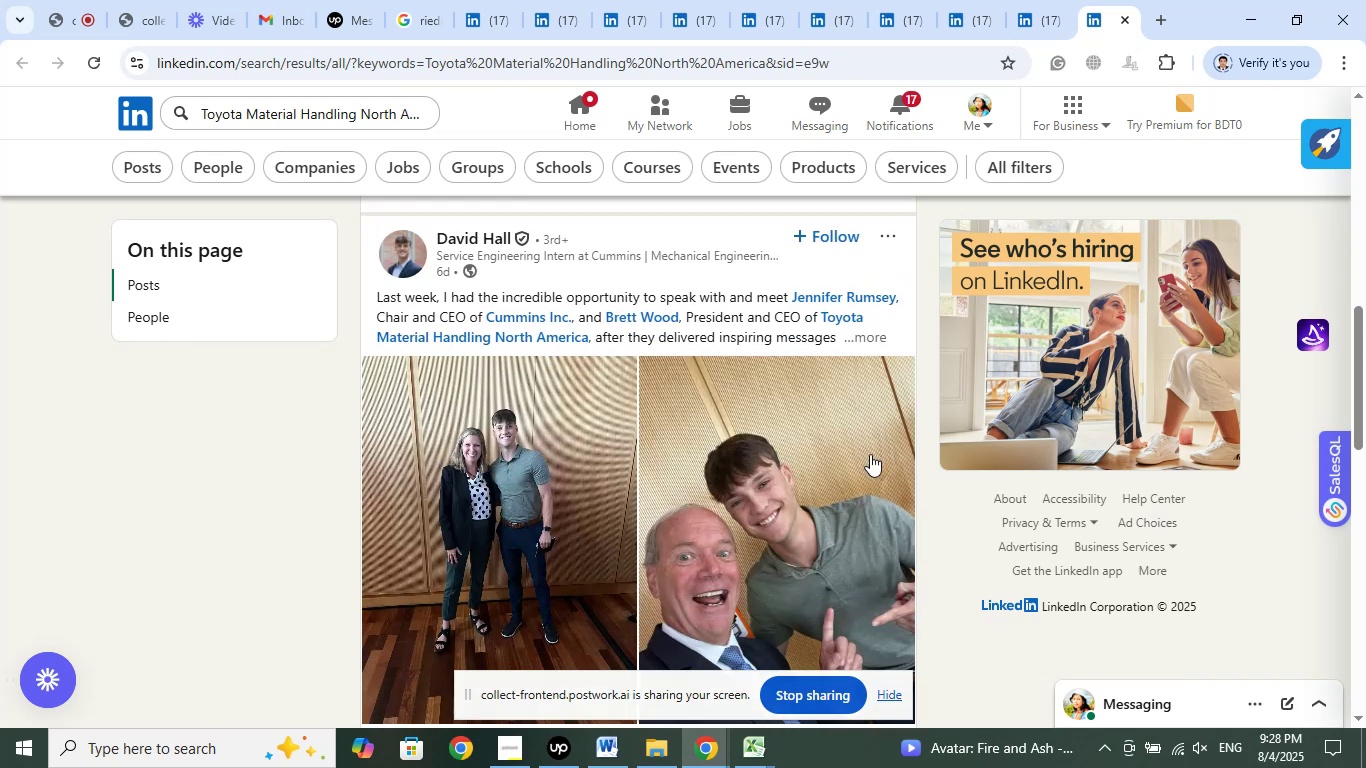 
scroll: coordinate [868, 451], scroll_direction: up, amount: 16.0
 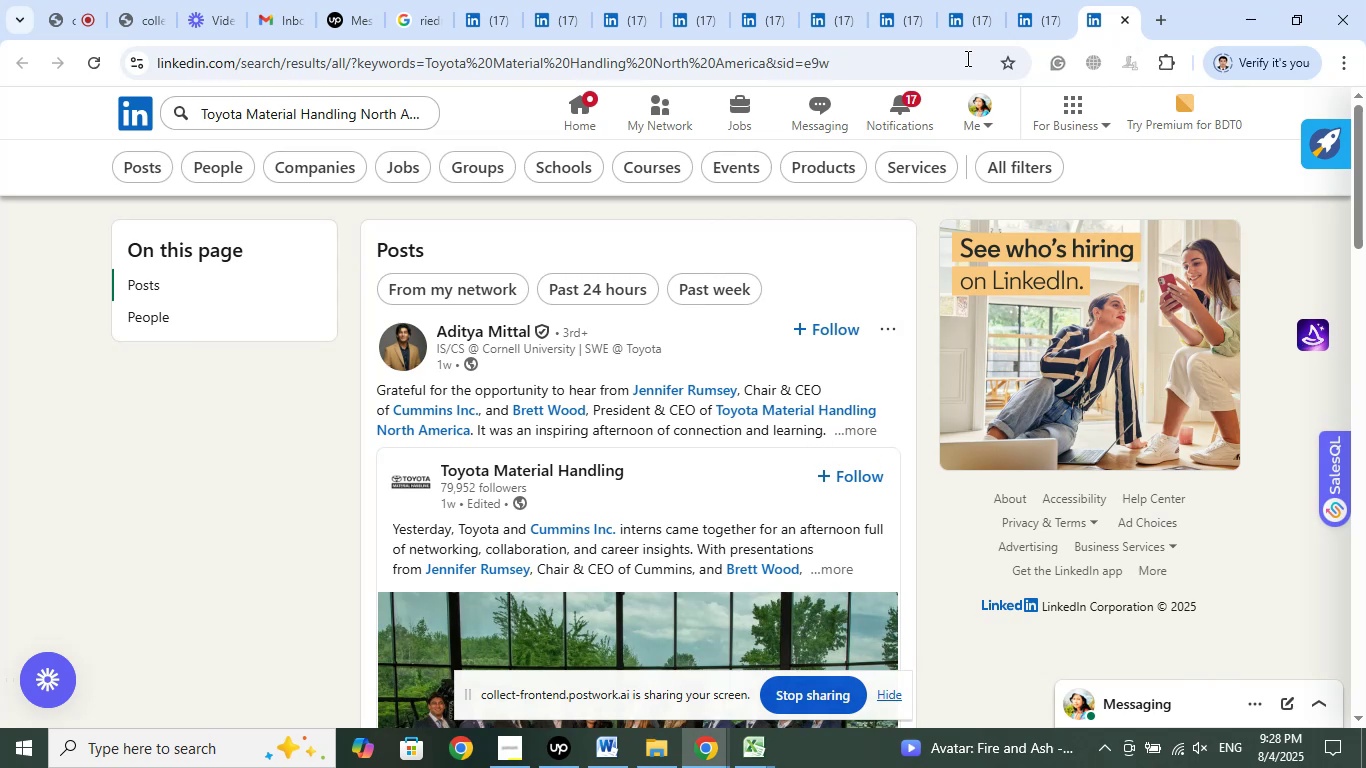 
left_click([1022, 14])
 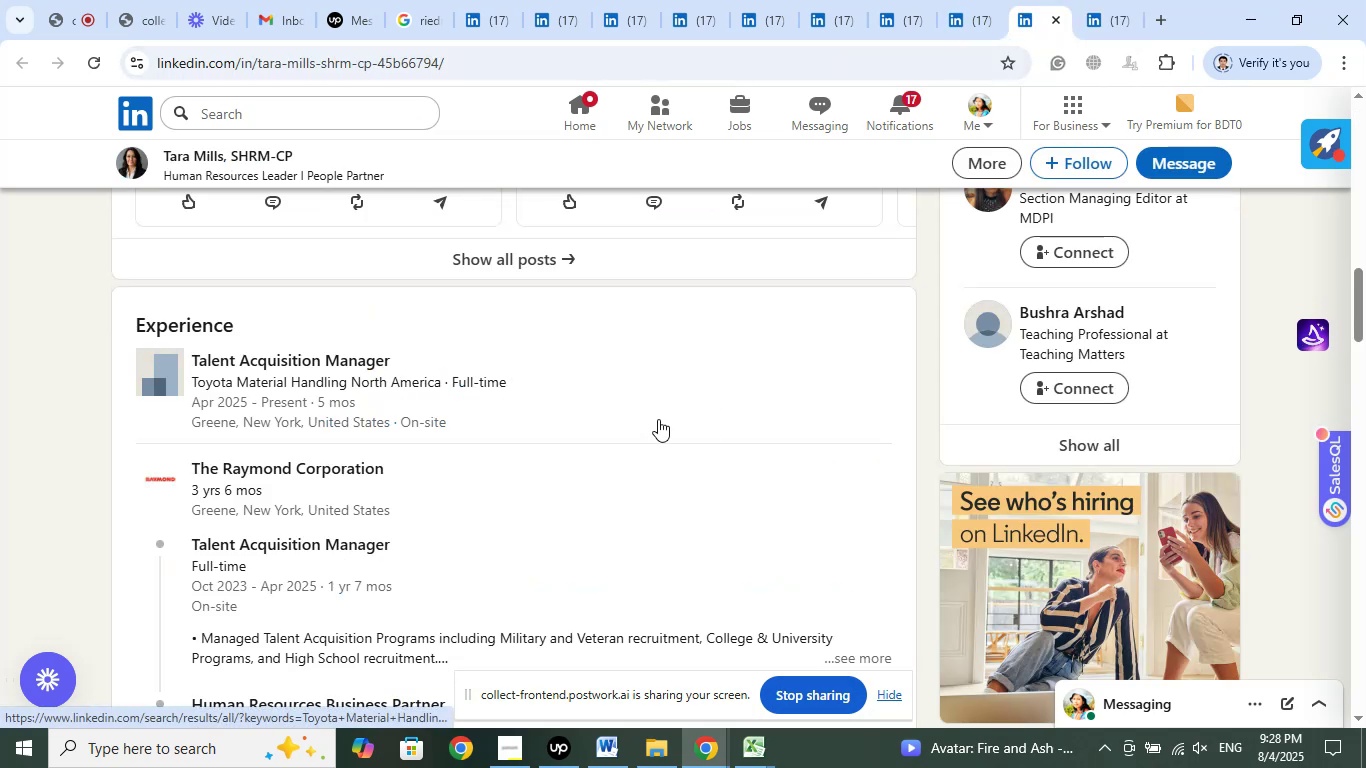 
left_click([262, 160])
 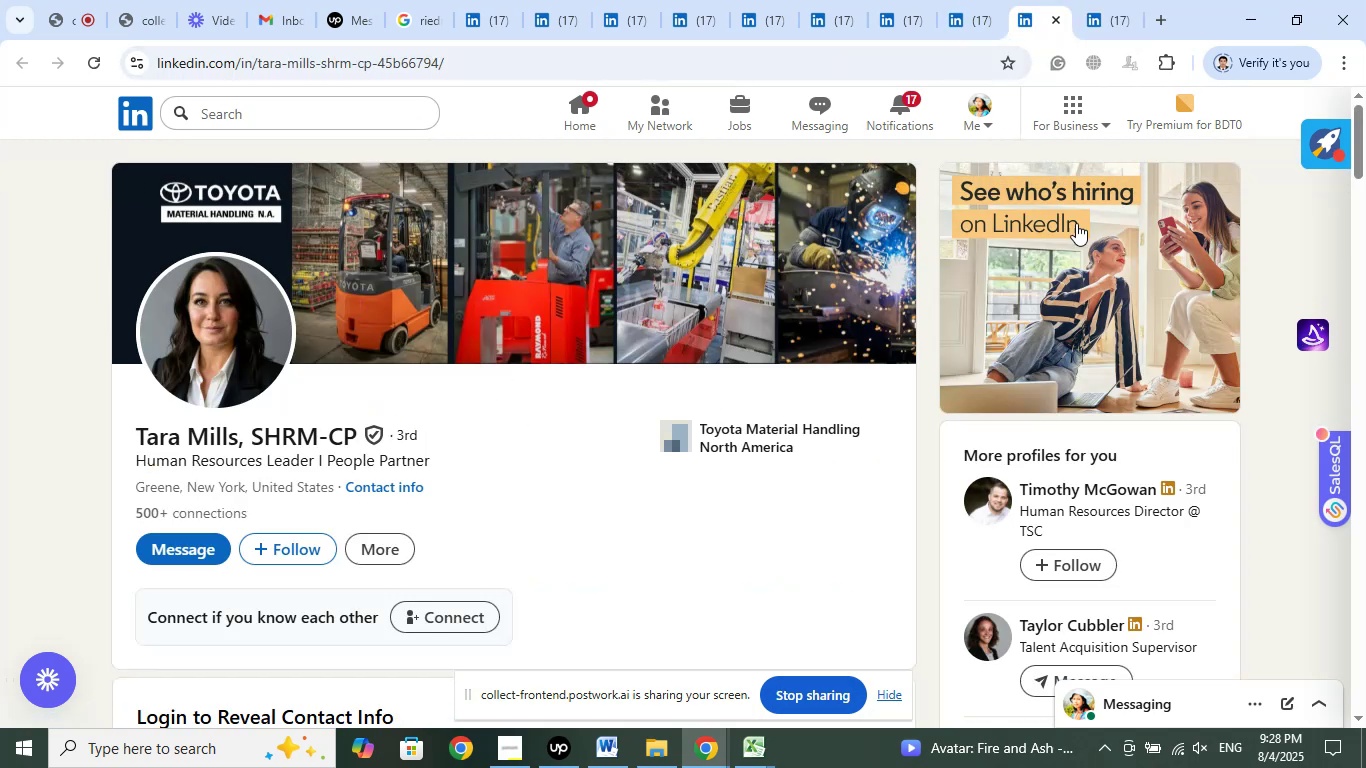 
left_click([1105, 20])
 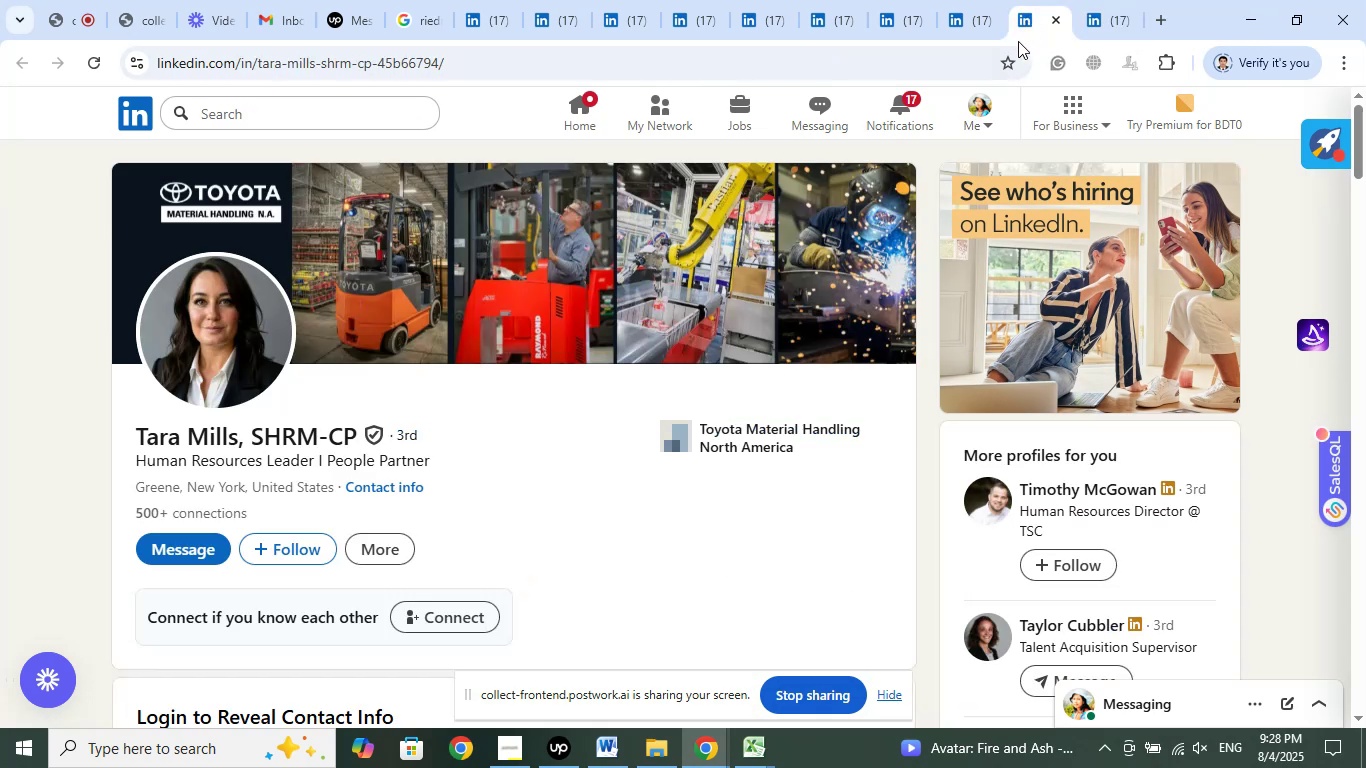 
wait(6.3)
 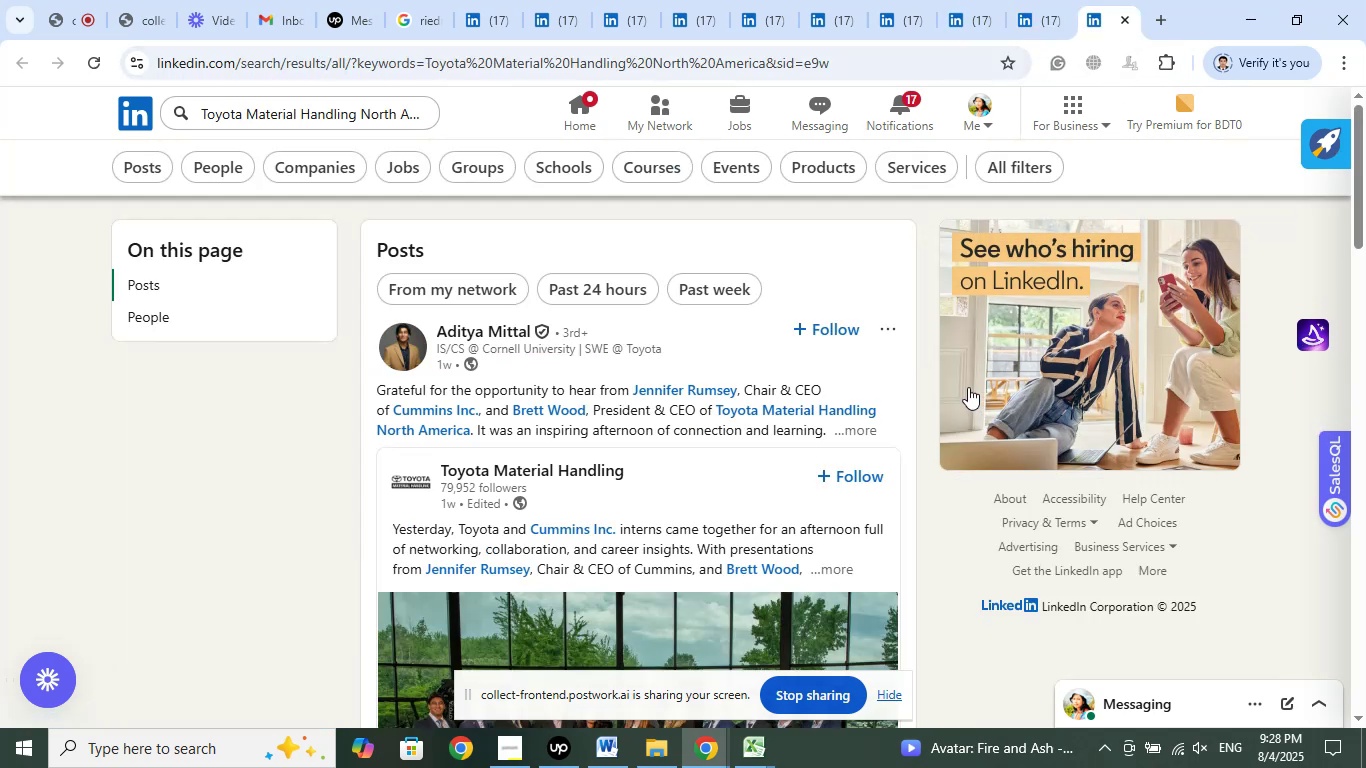 
left_click([754, 437])
 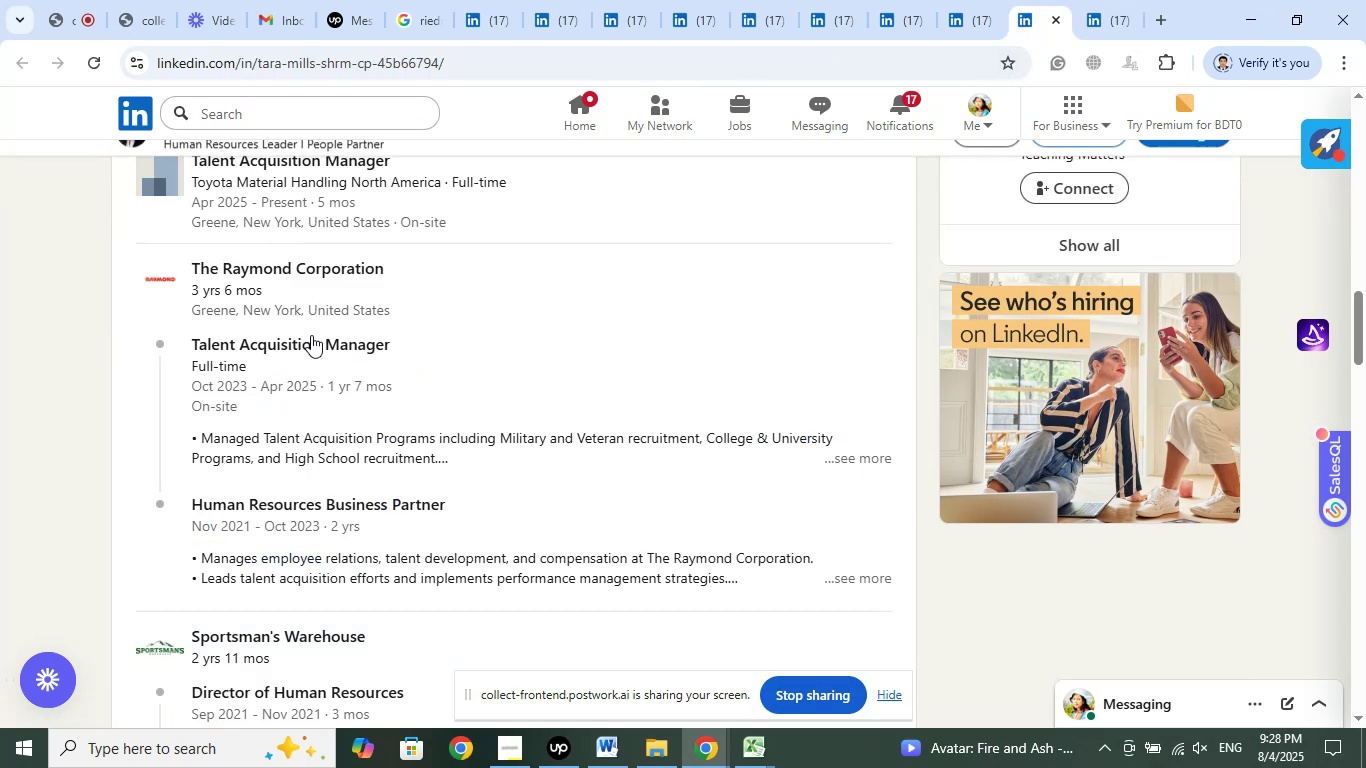 
scroll: coordinate [345, 426], scroll_direction: up, amount: 2.0
 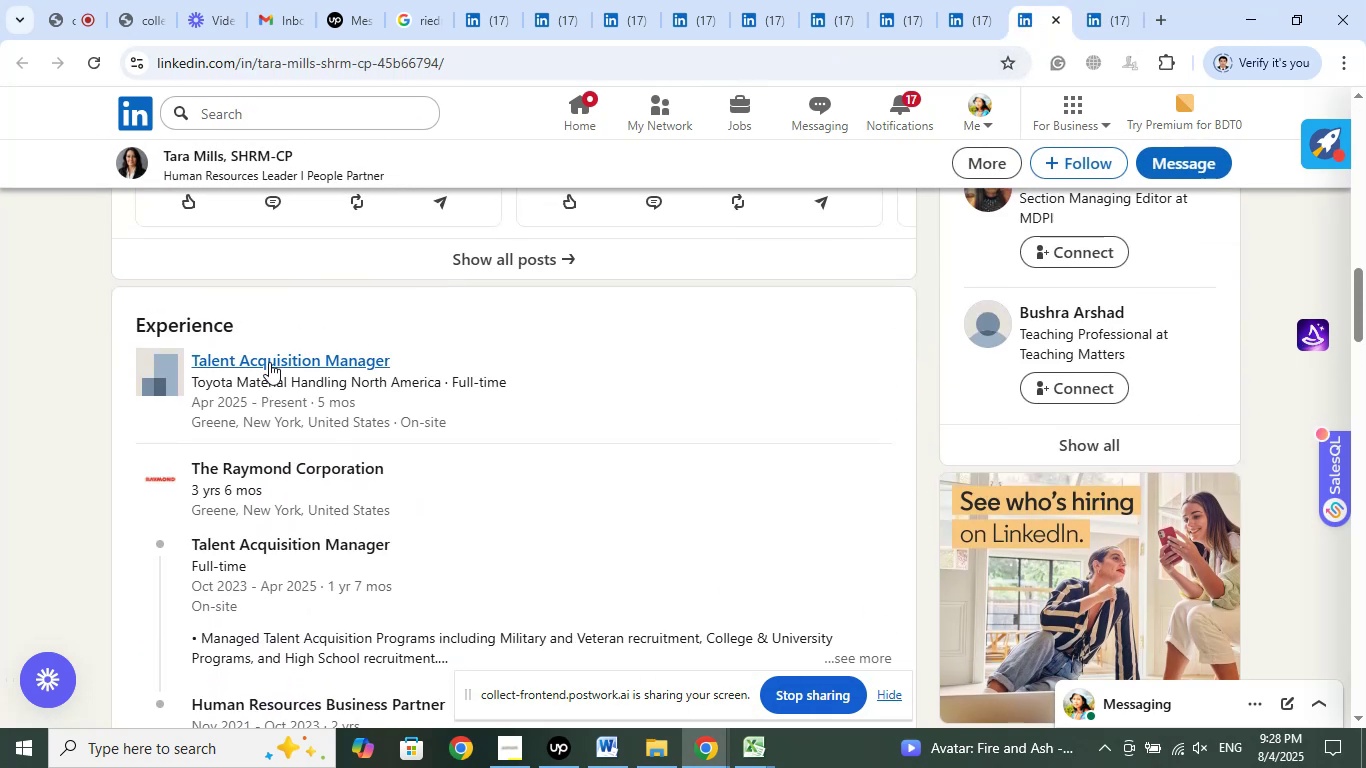 
right_click([265, 364])
 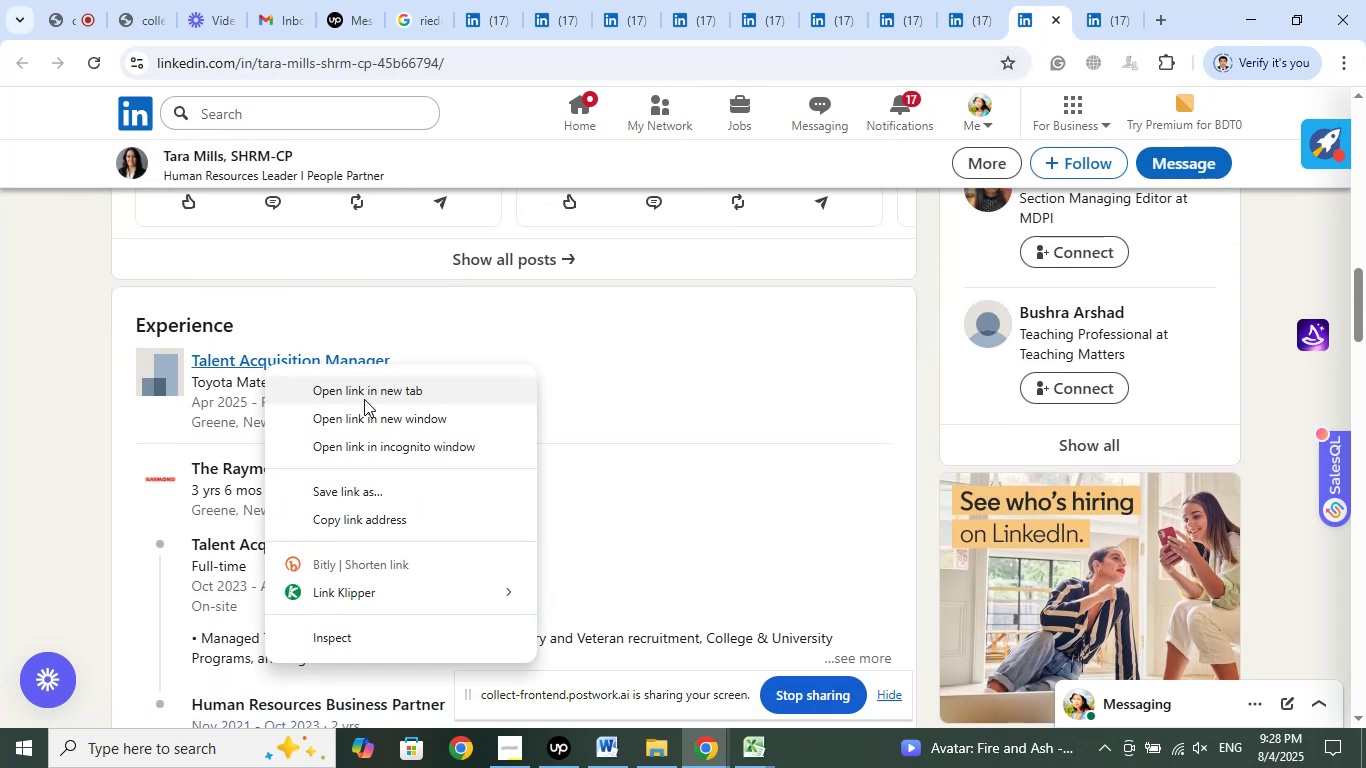 
left_click([368, 398])
 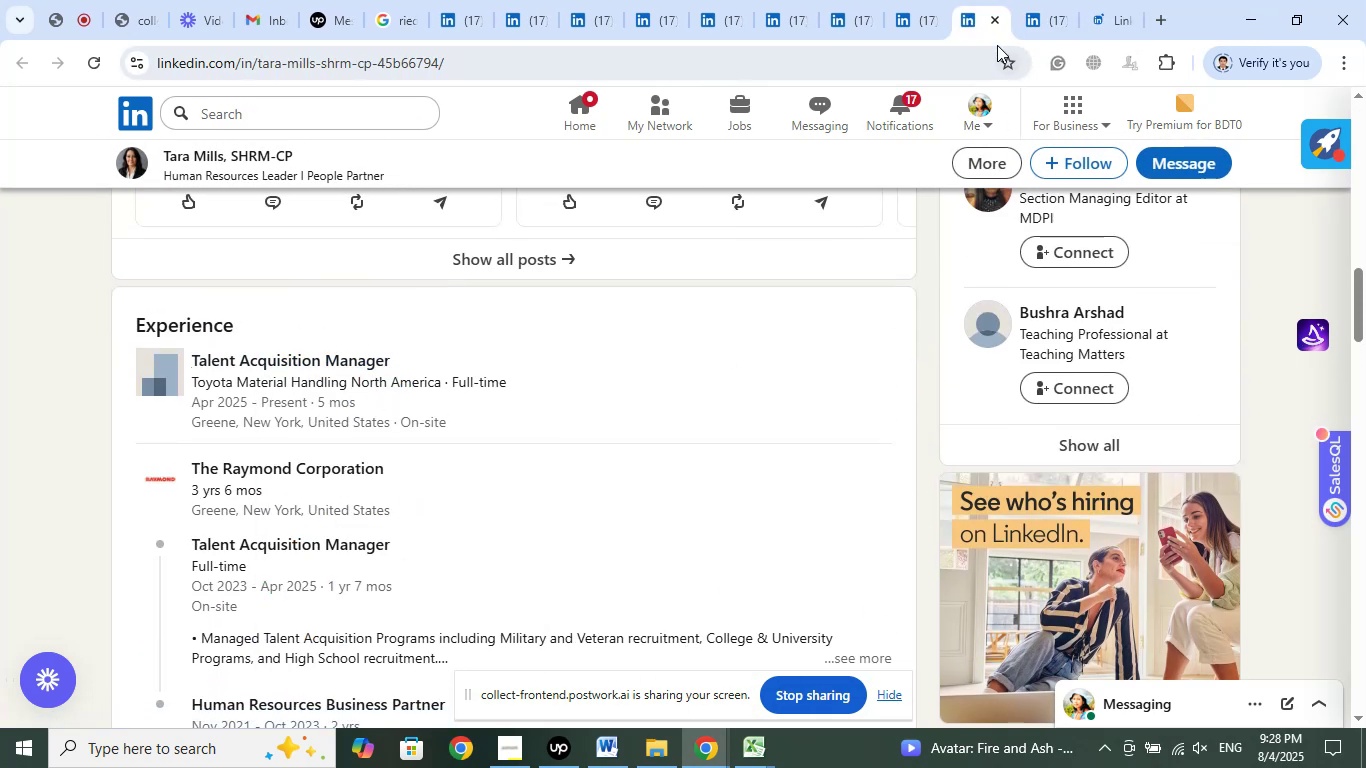 
left_click([981, 18])
 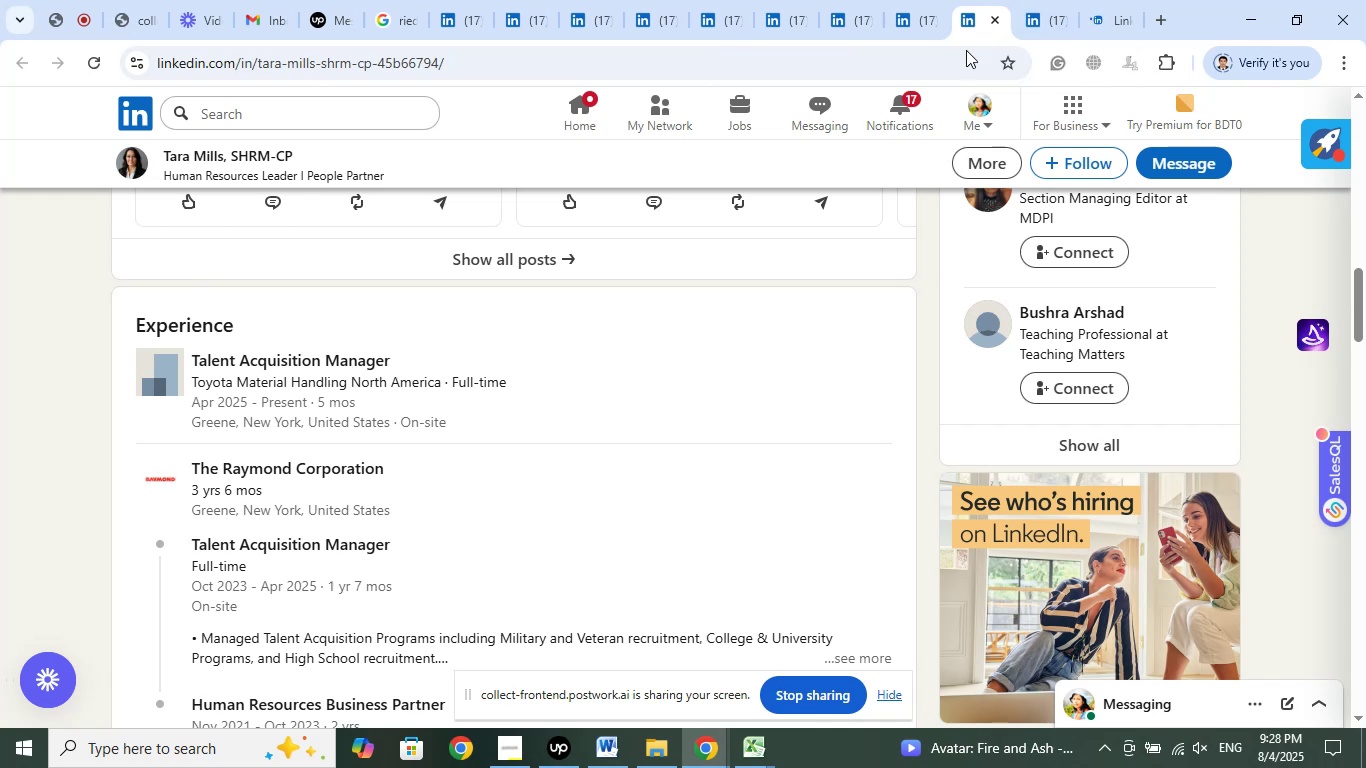 
scroll: coordinate [757, 371], scroll_direction: up, amount: 18.0
 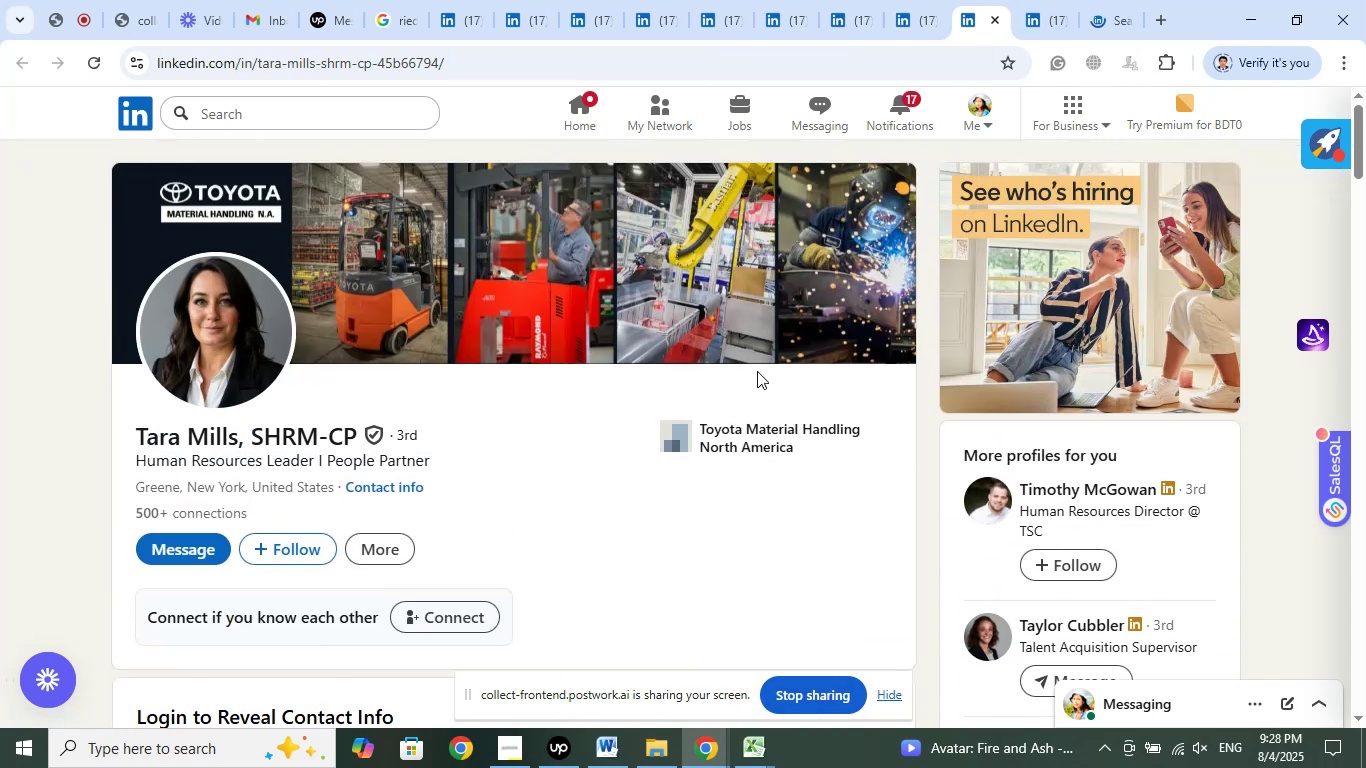 
scroll: coordinate [757, 371], scroll_direction: down, amount: 1.0
 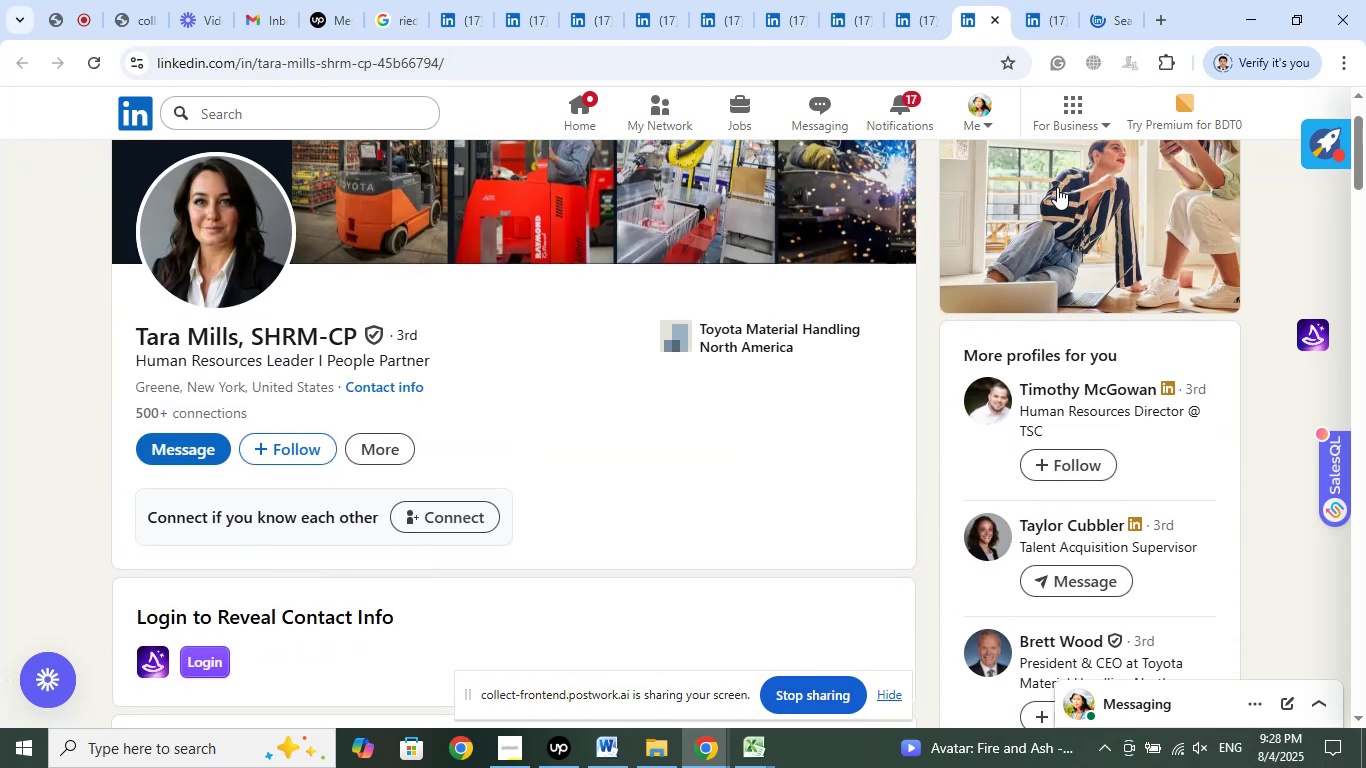 
left_click([1040, 12])
 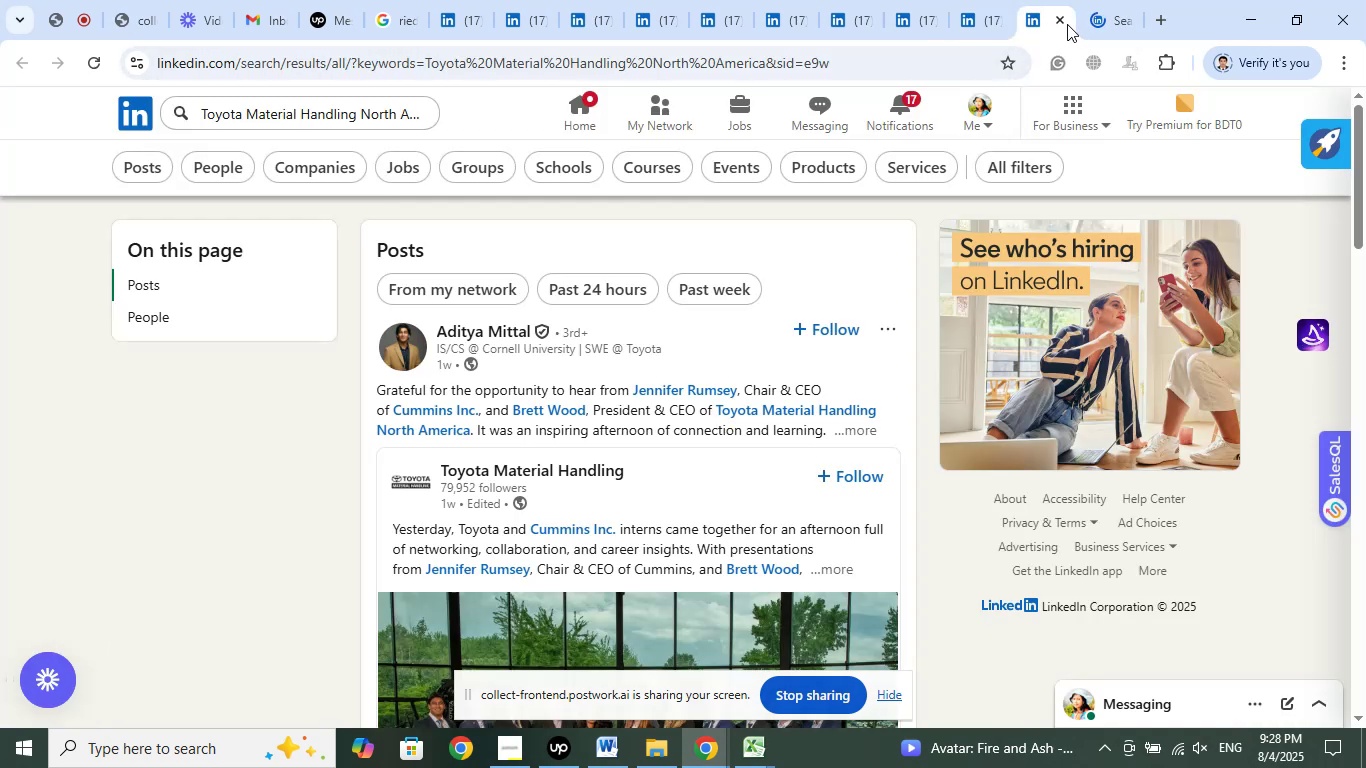 
left_click([1104, 13])
 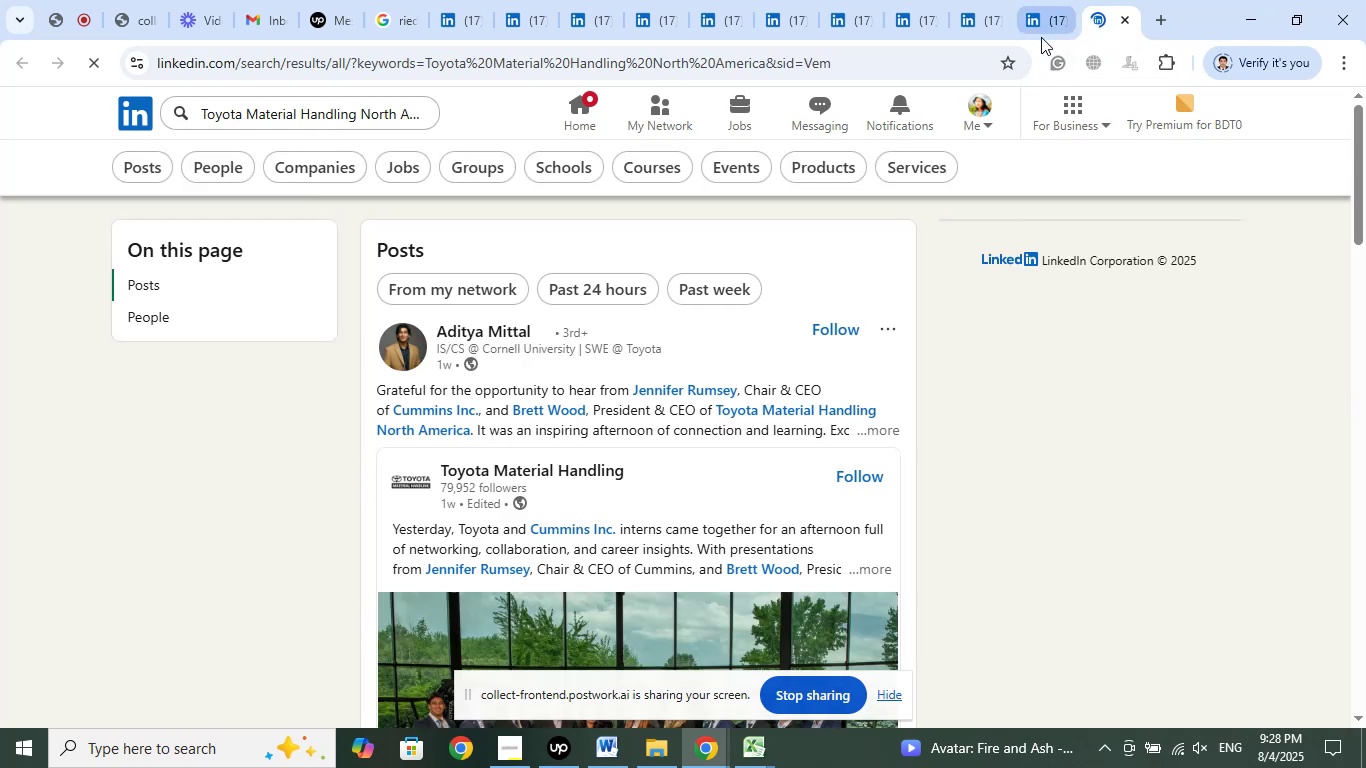 
wait(6.42)
 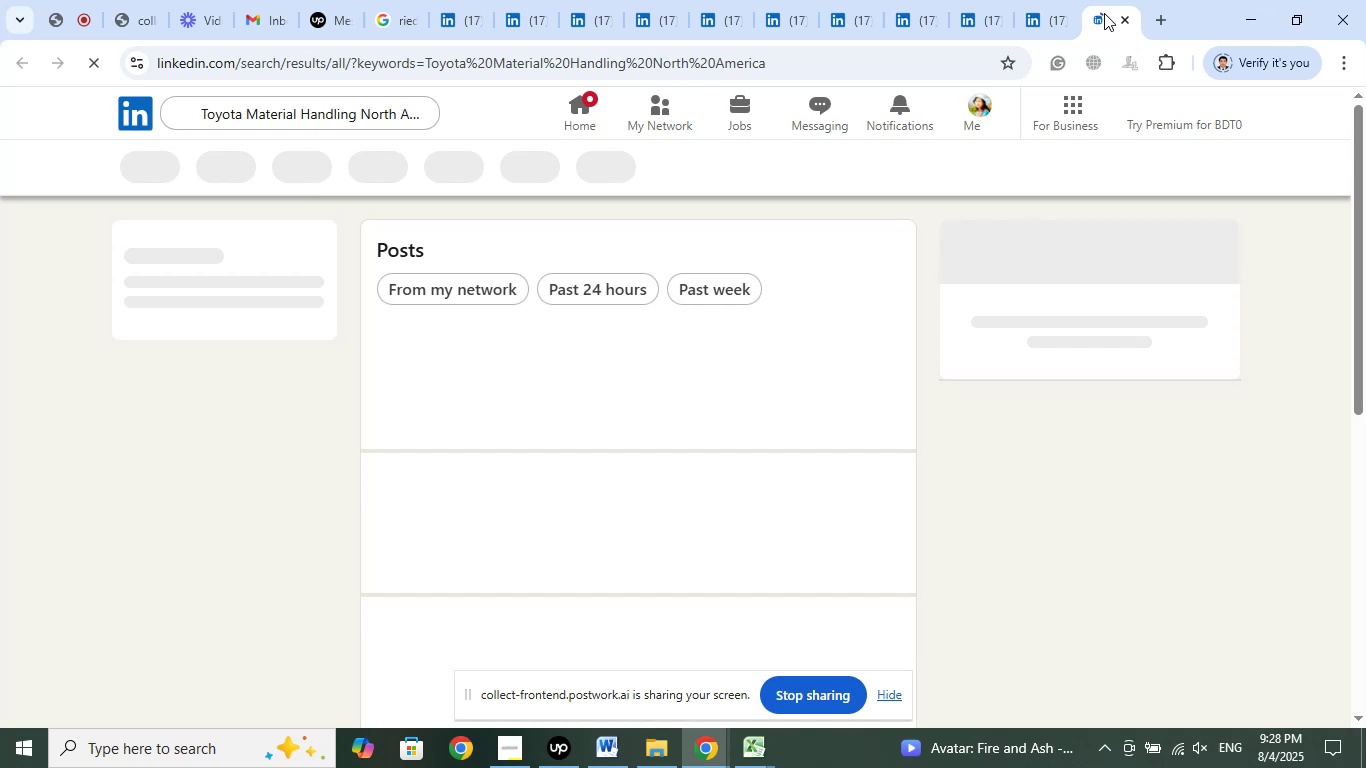 
left_click([1060, 24])
 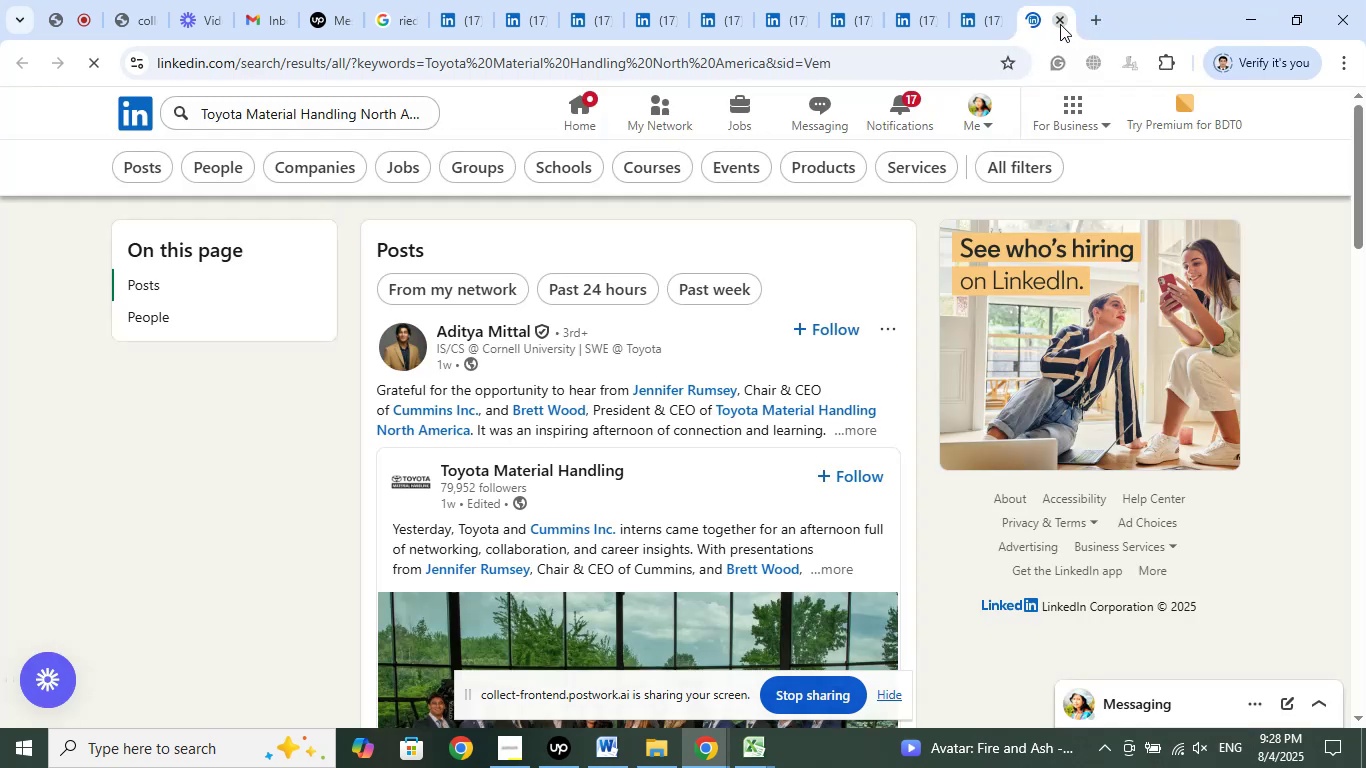 
left_click([1060, 24])
 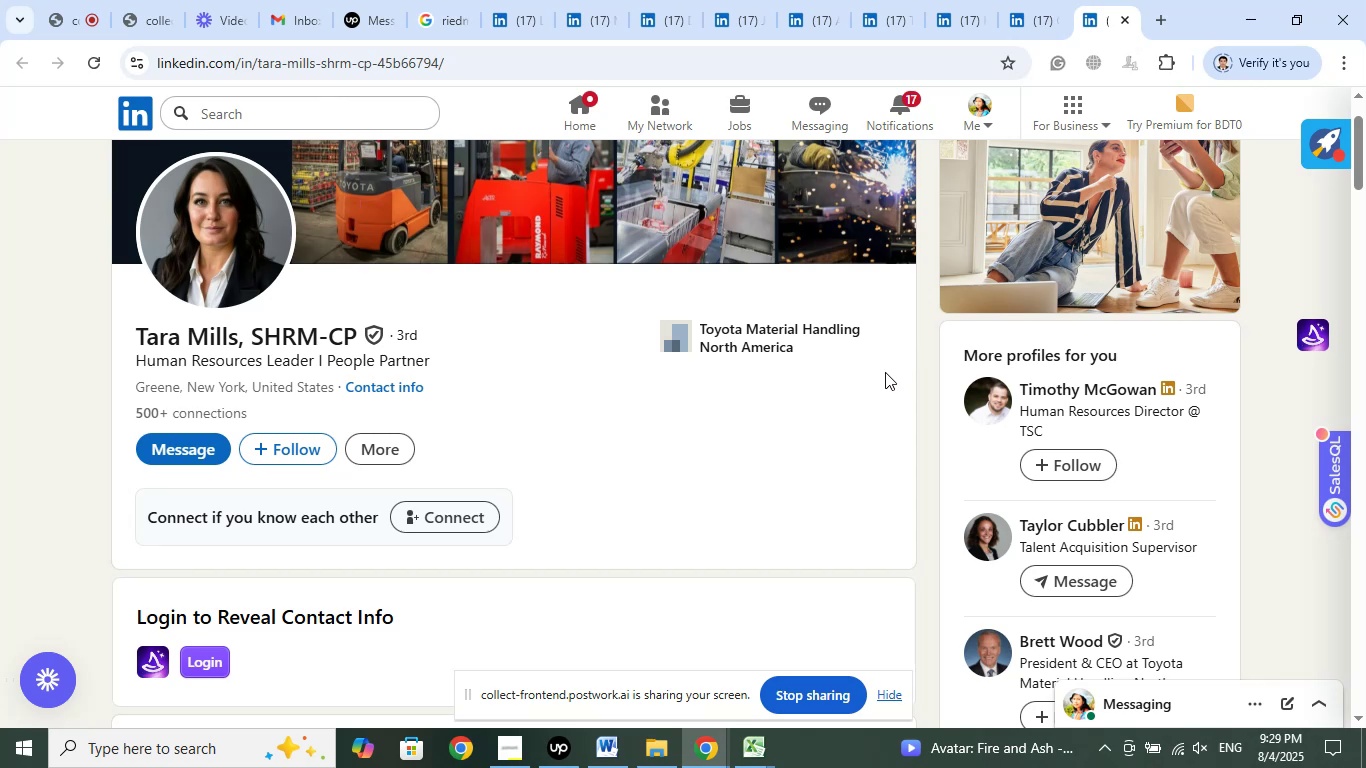 
wait(9.8)
 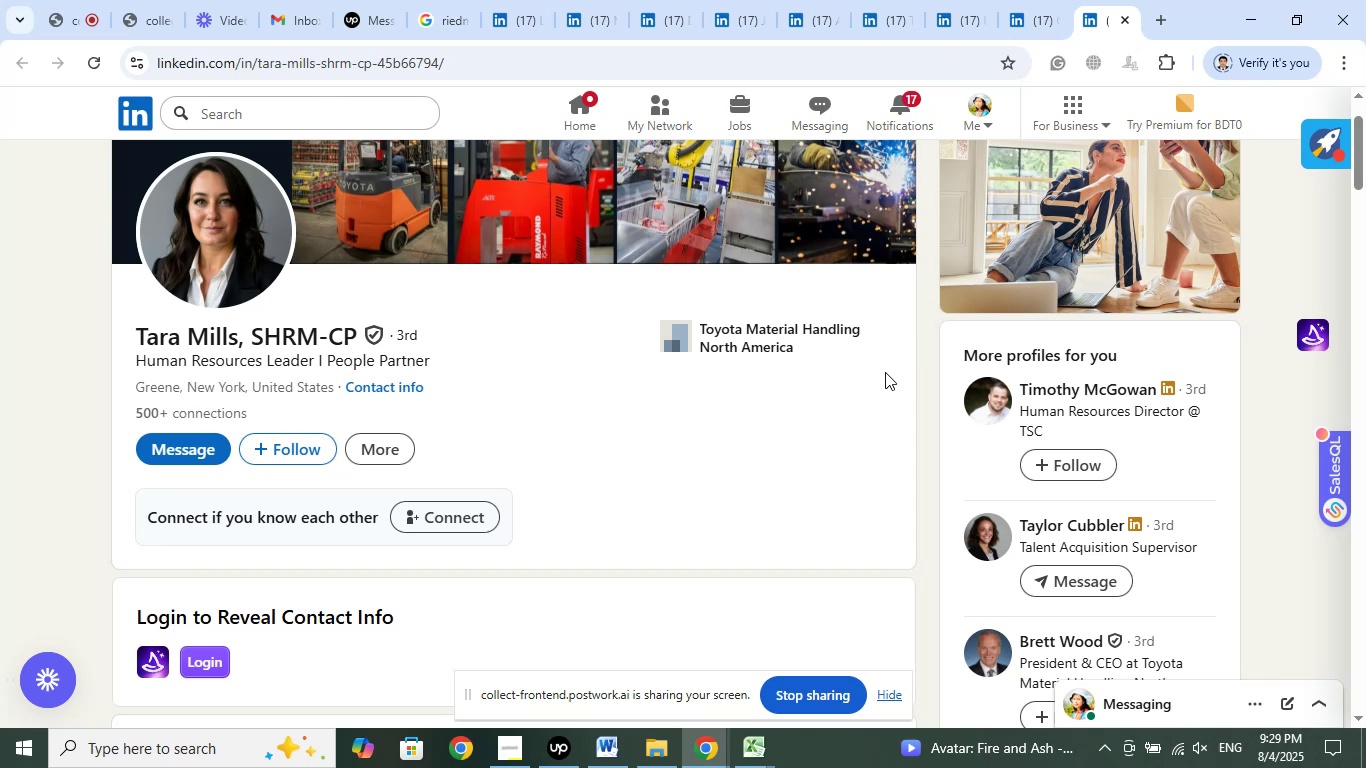 
left_click([754, 337])
 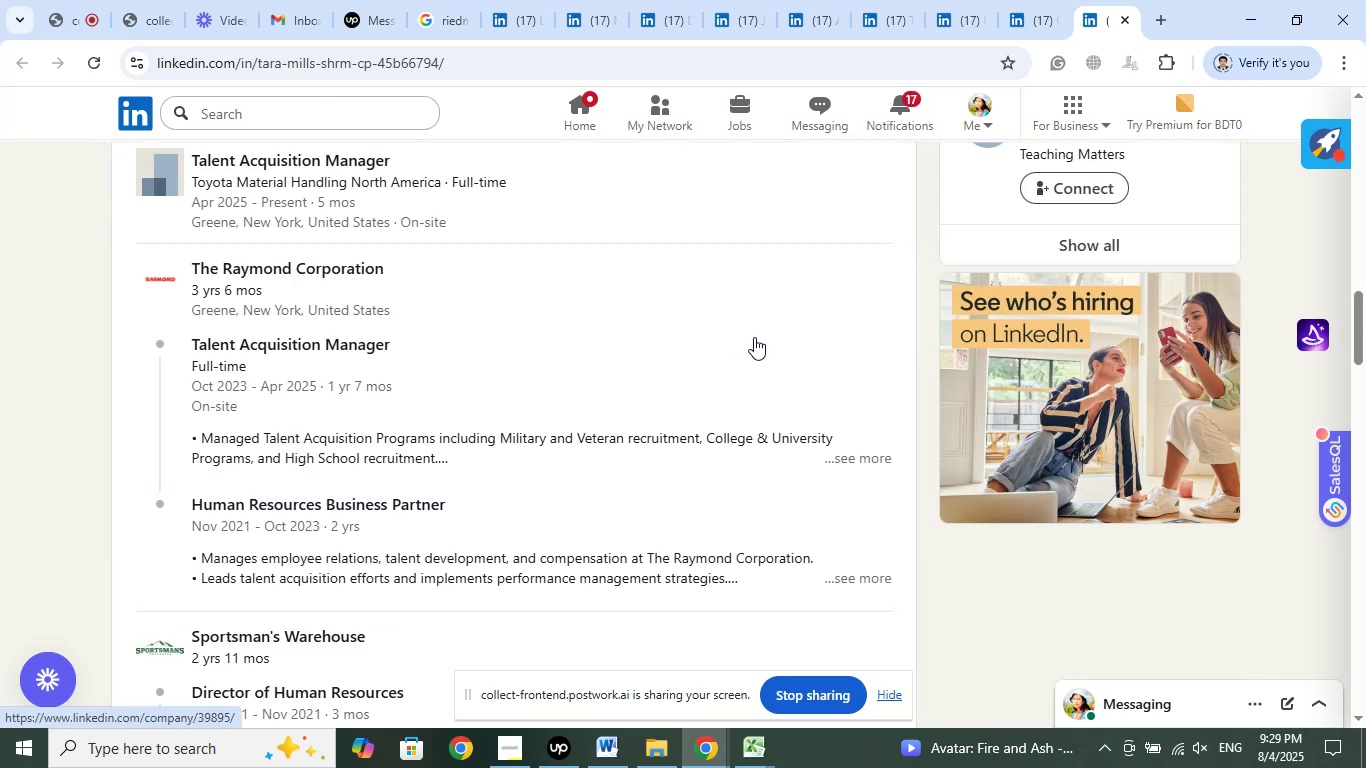 
scroll: coordinate [732, 420], scroll_direction: up, amount: 2.0
 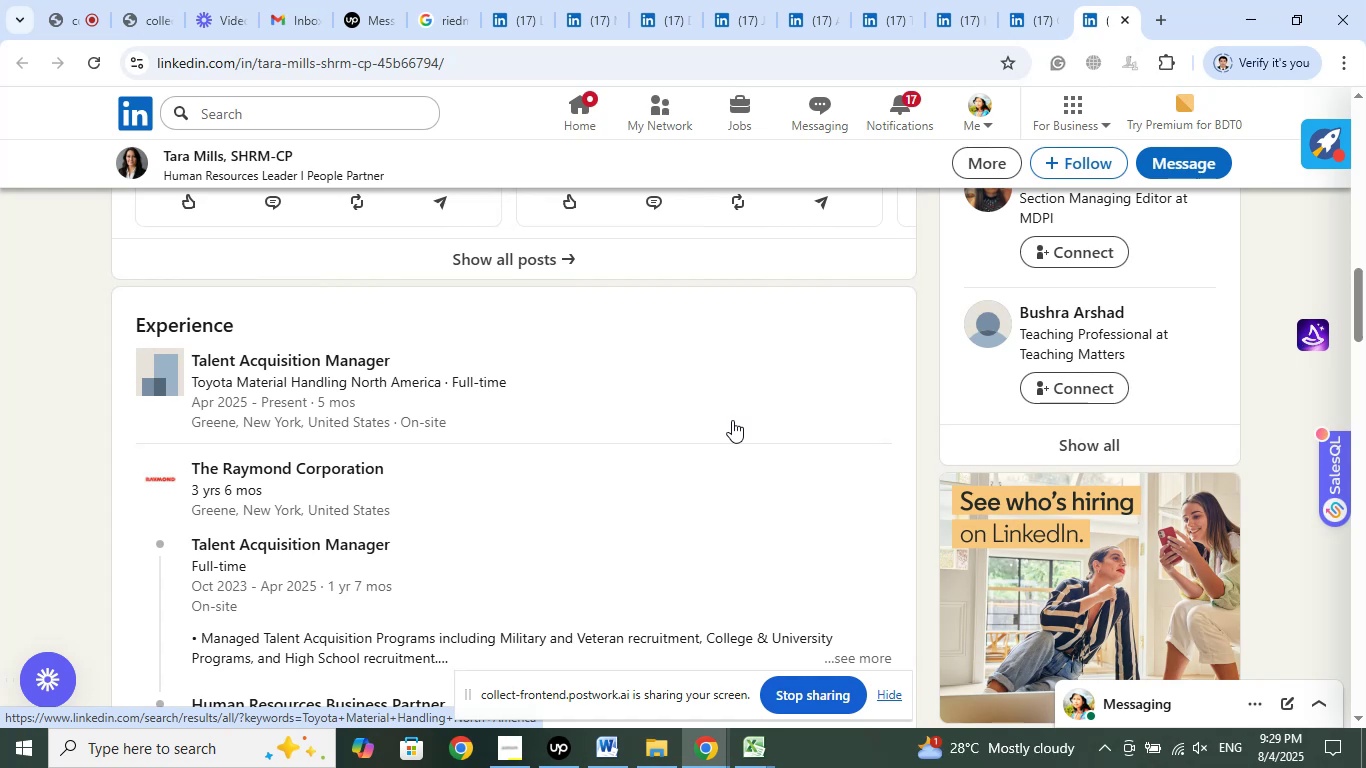 
wait(6.15)
 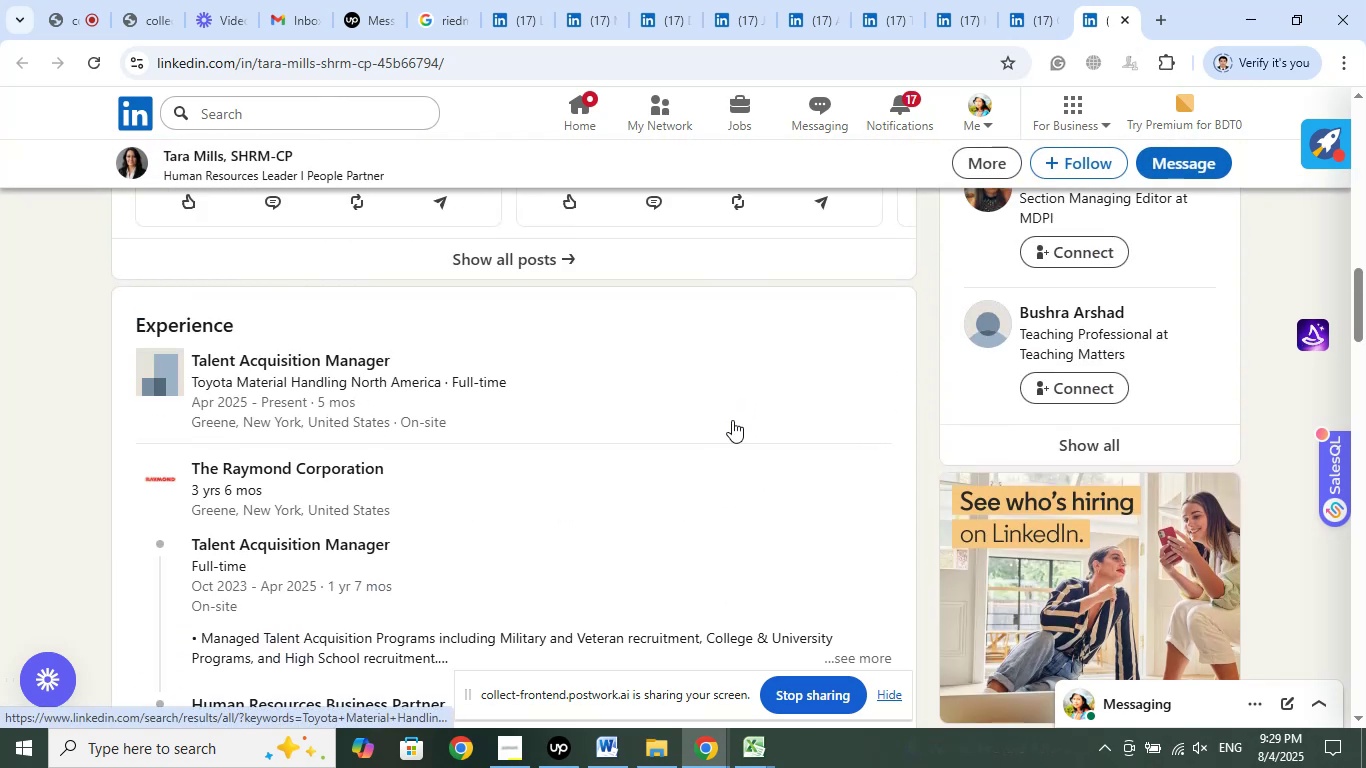 
scroll: coordinate [1210, 453], scroll_direction: up, amount: 19.0
 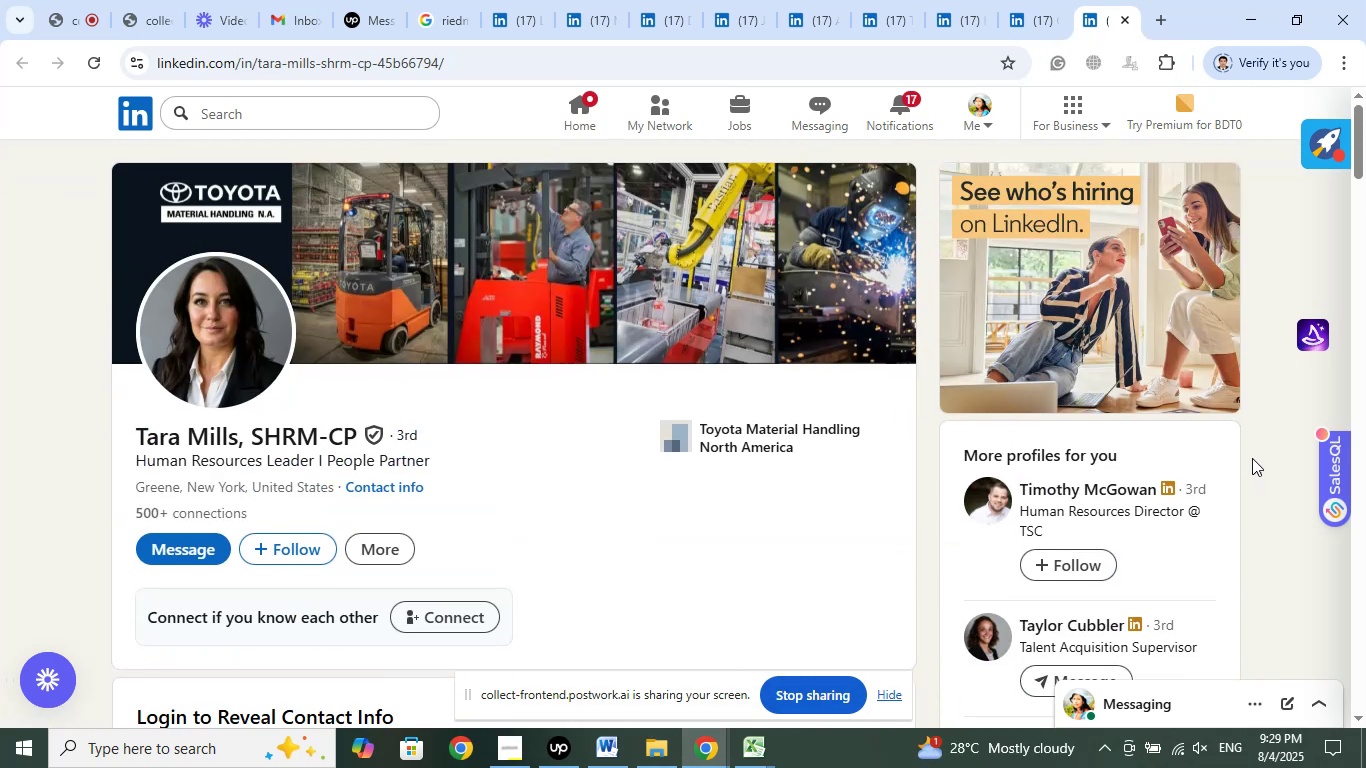 
scroll: coordinate [1245, 454], scroll_direction: down, amount: 7.0
 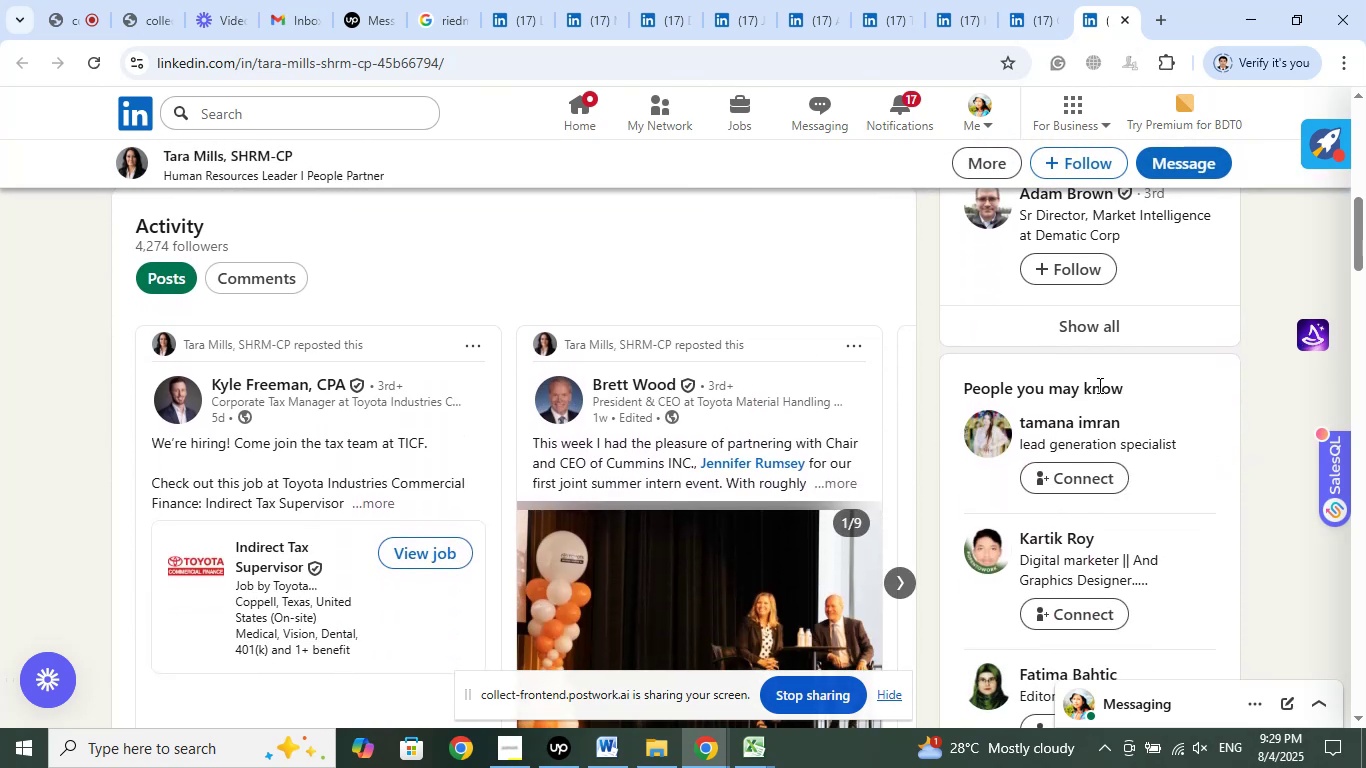 
left_click([1097, 330])
 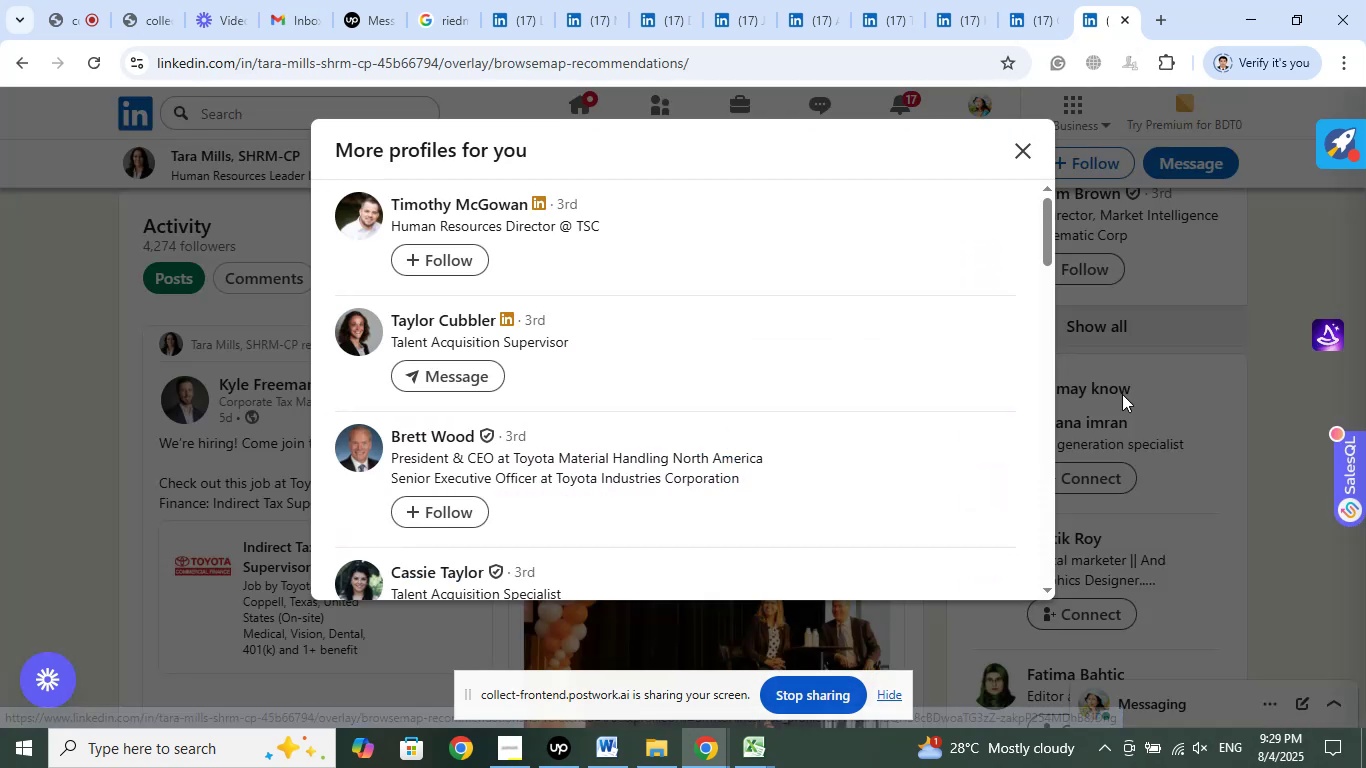 
scroll: coordinate [803, 389], scroll_direction: down, amount: 4.0
 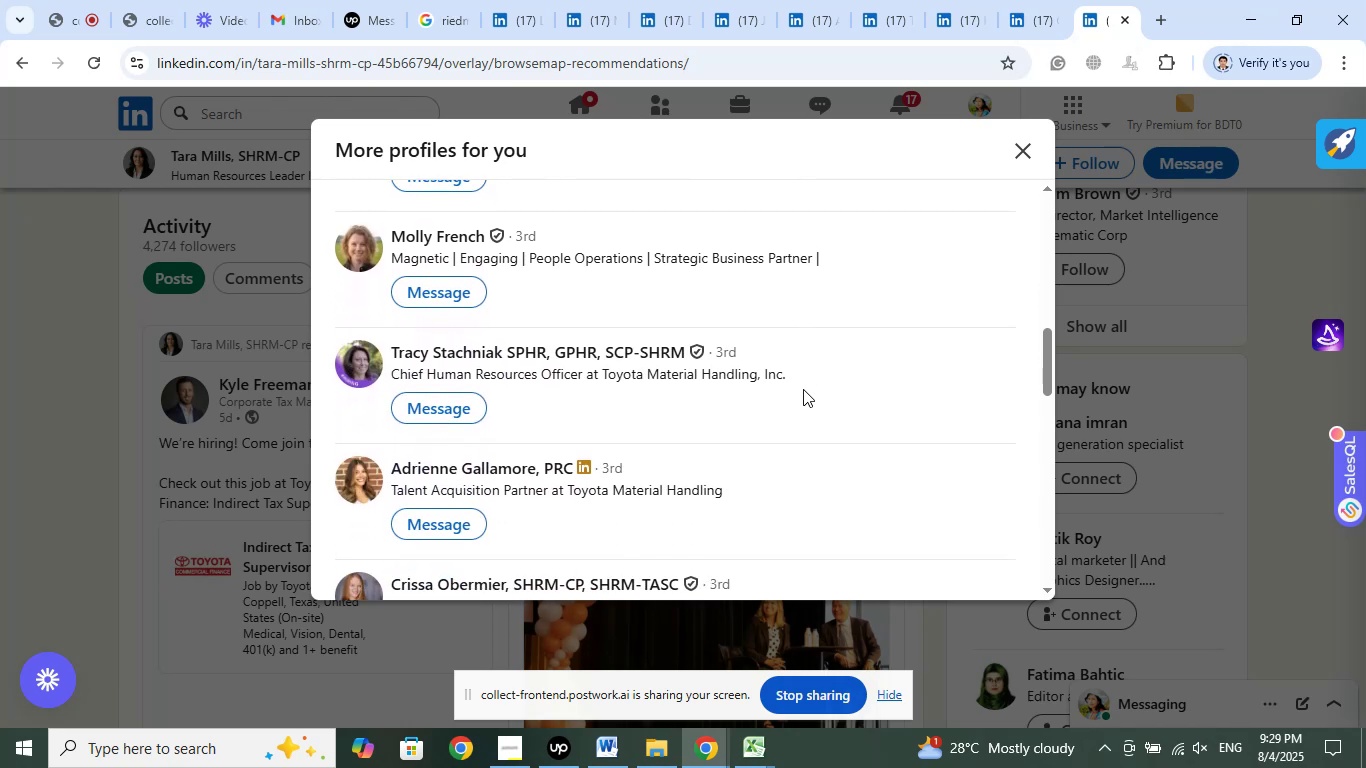 
wait(8.28)
 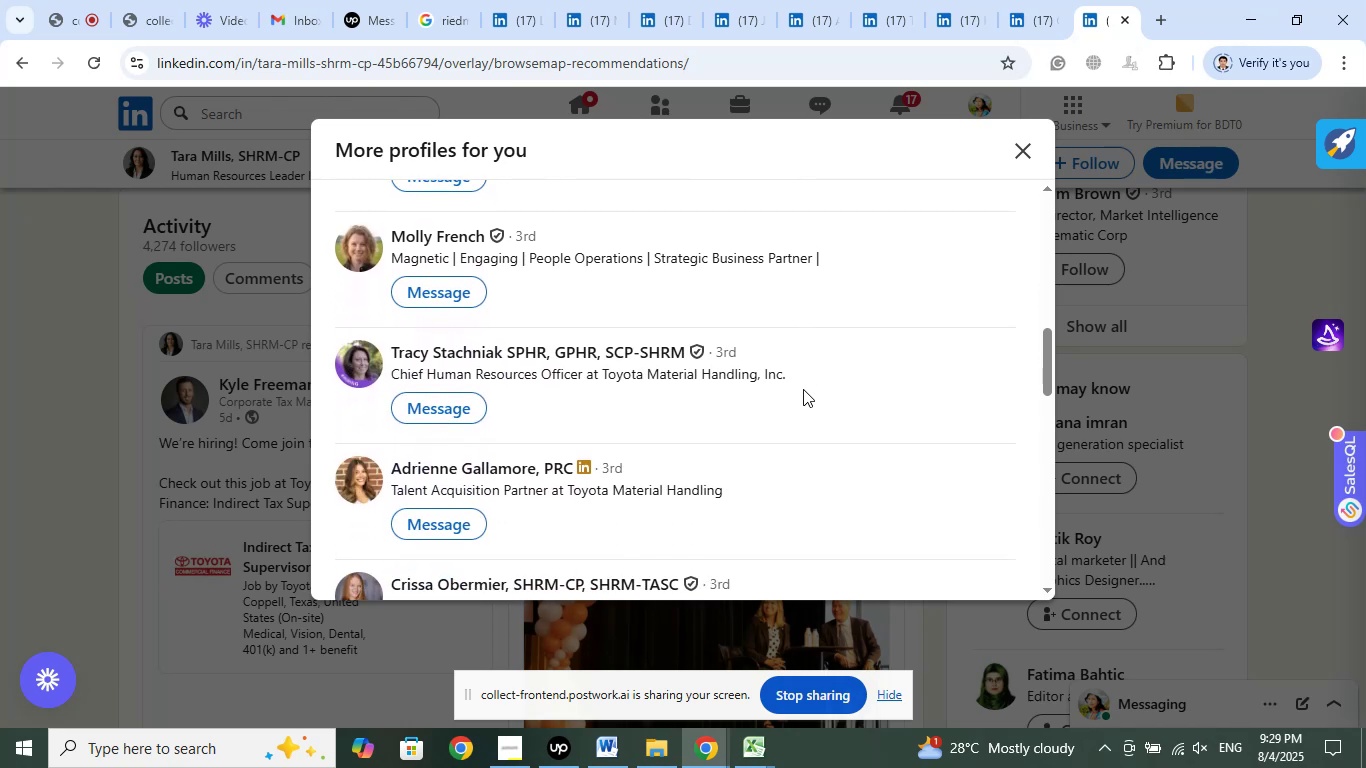 
scroll: coordinate [907, 391], scroll_direction: down, amount: 3.0
 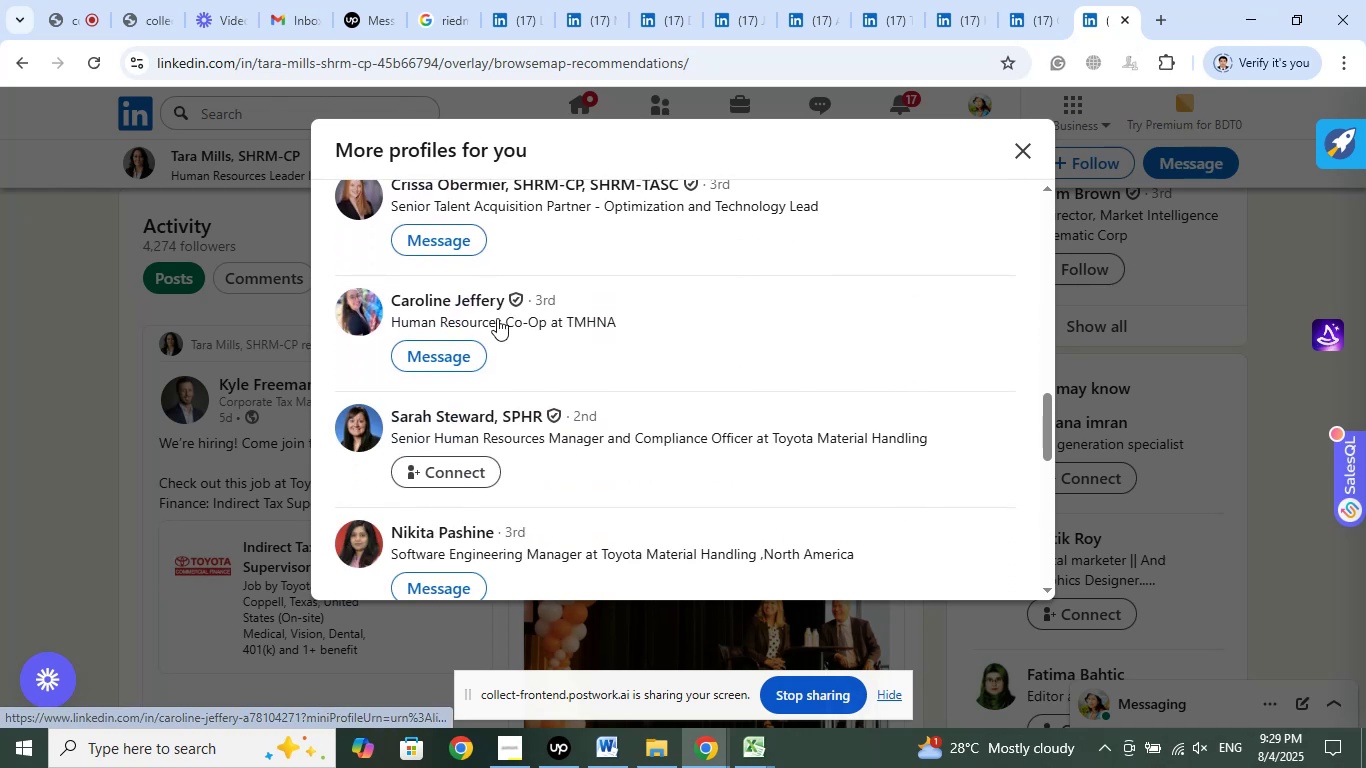 
right_click([448, 311])
 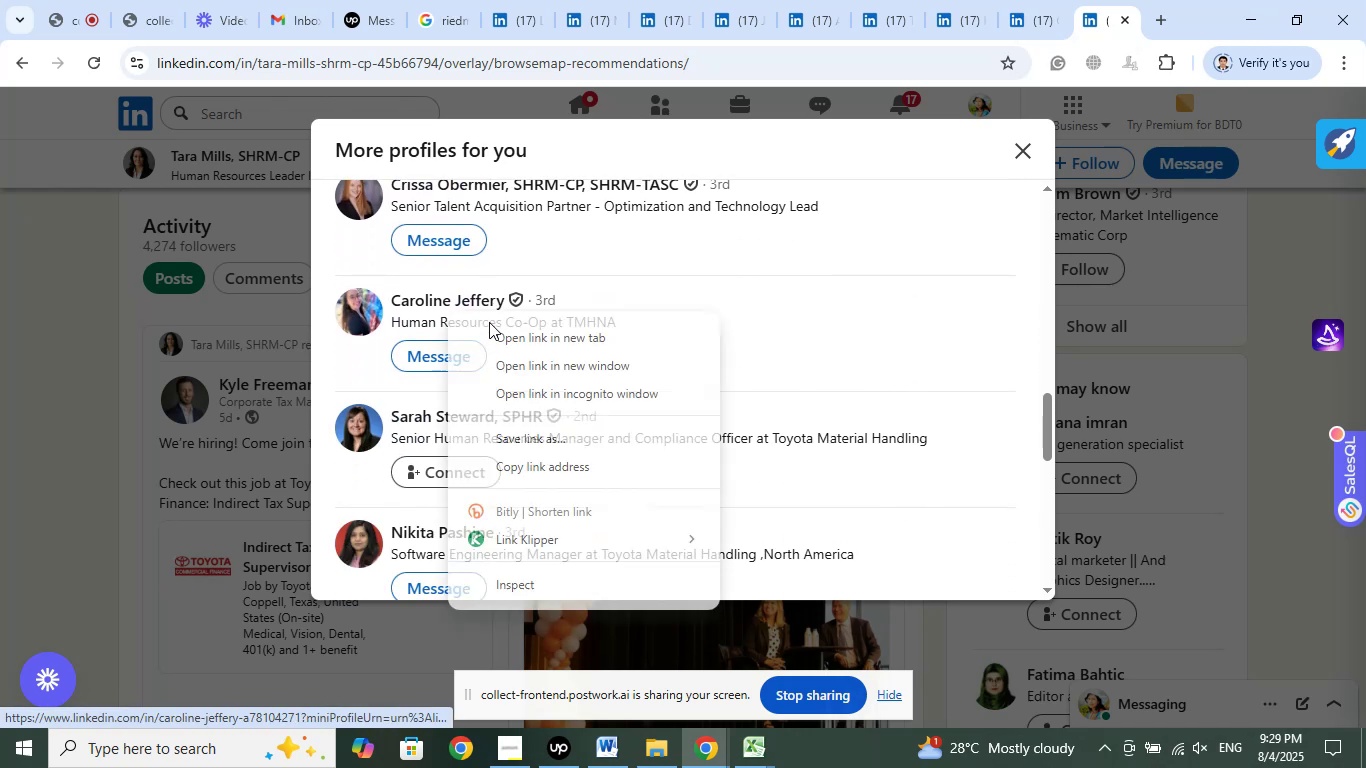 
left_click_drag(start_coordinate=[510, 334], to_coordinate=[515, 340])
 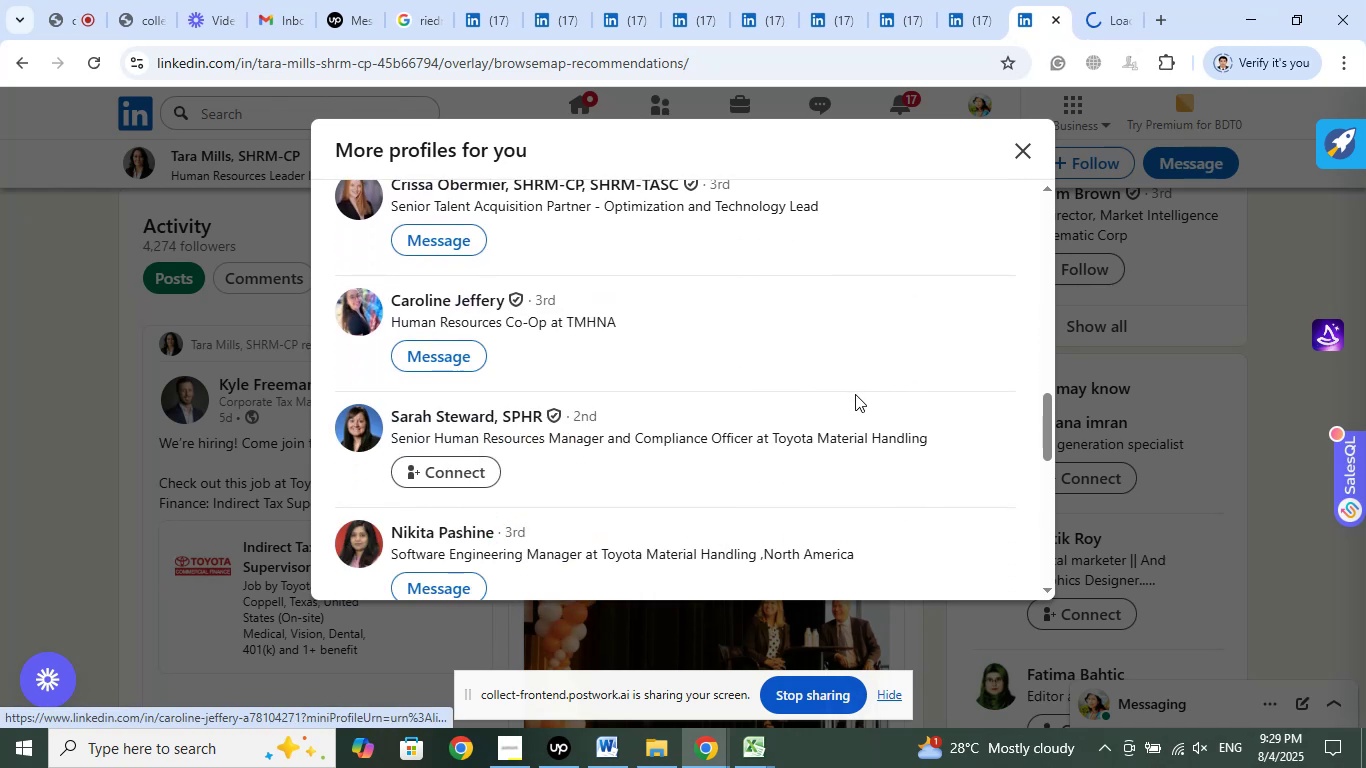 
scroll: coordinate [856, 395], scroll_direction: down, amount: 2.0
 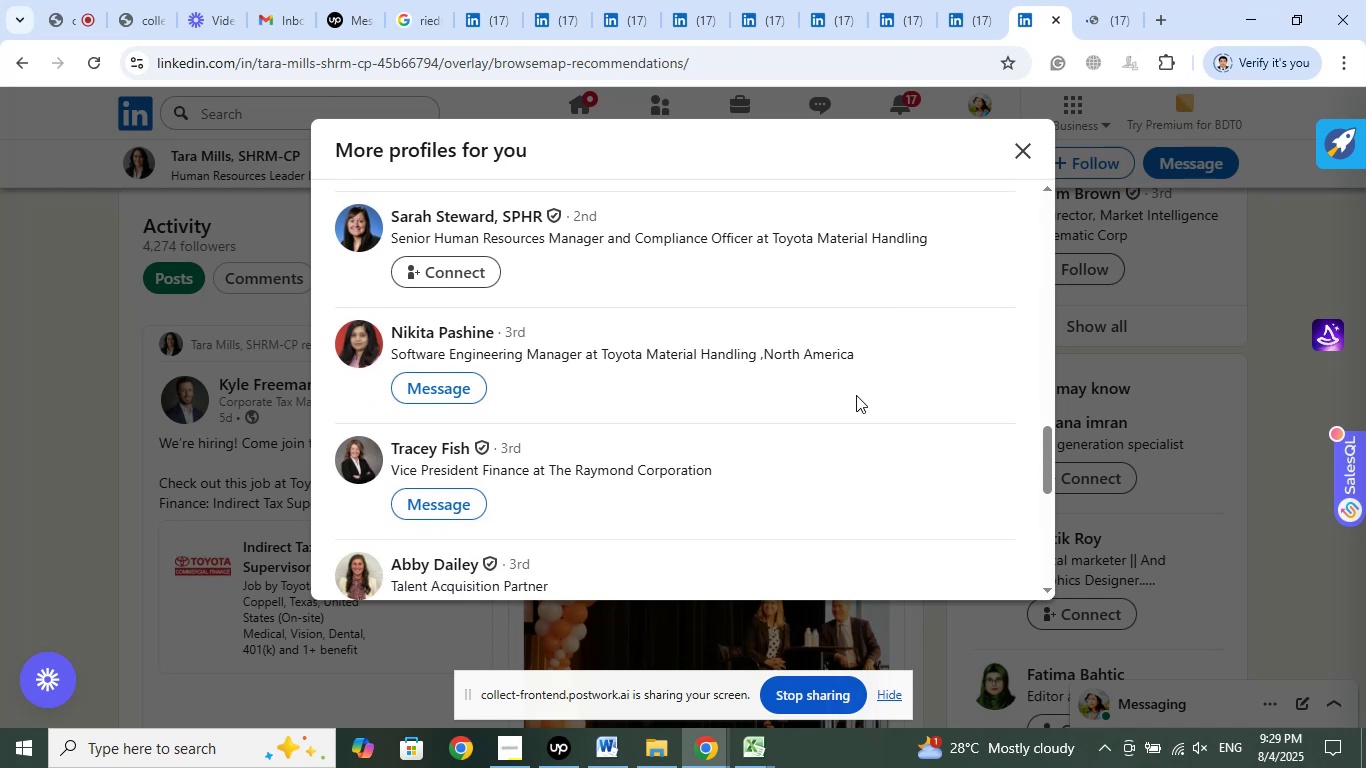 
scroll: coordinate [856, 395], scroll_direction: up, amount: 1.0
 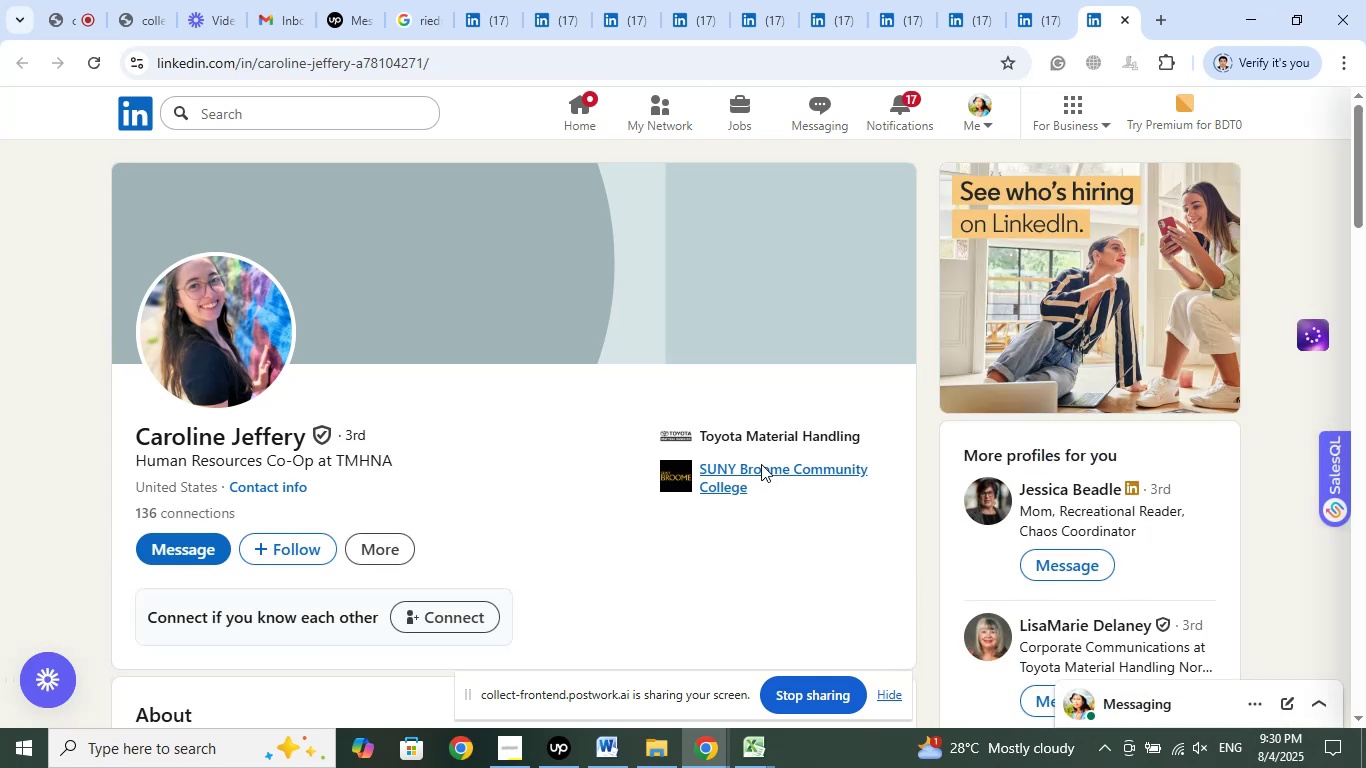 
wait(17.94)
 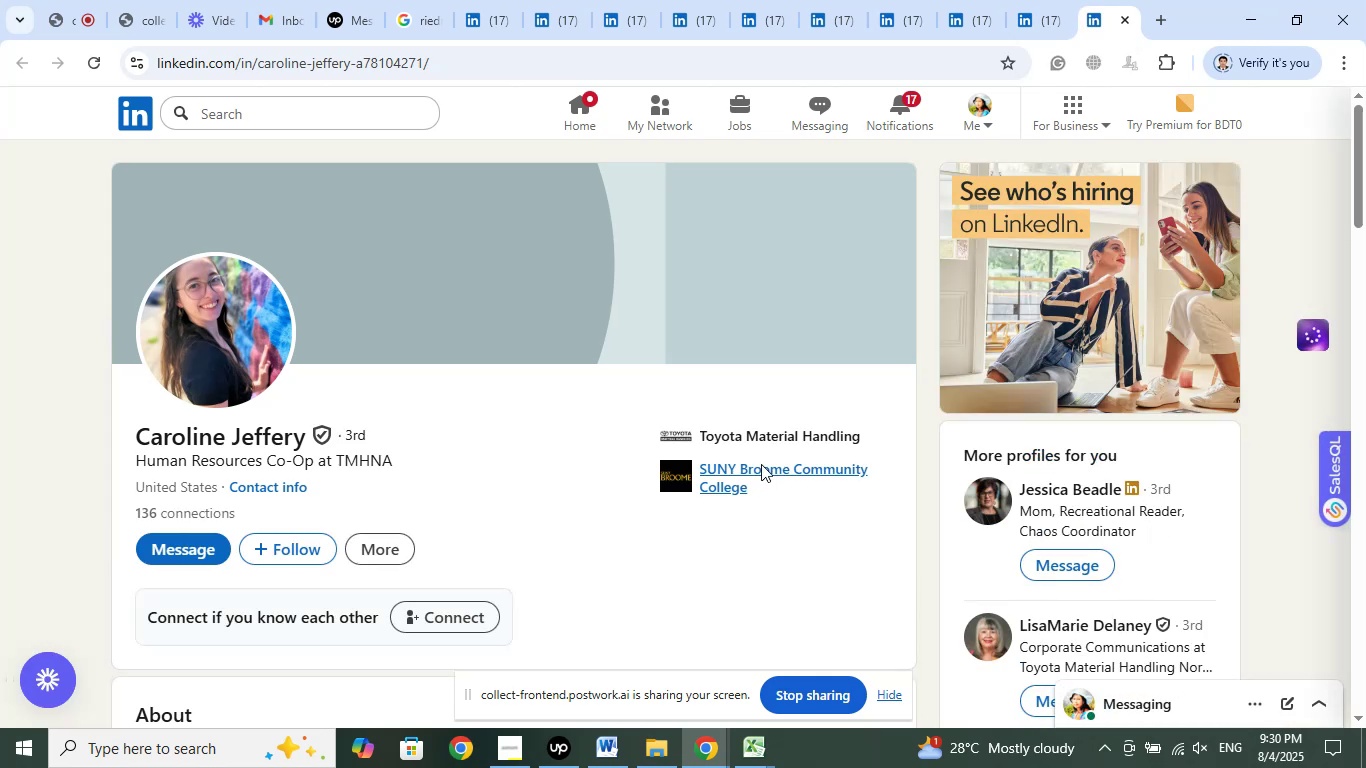 
left_click([749, 438])
 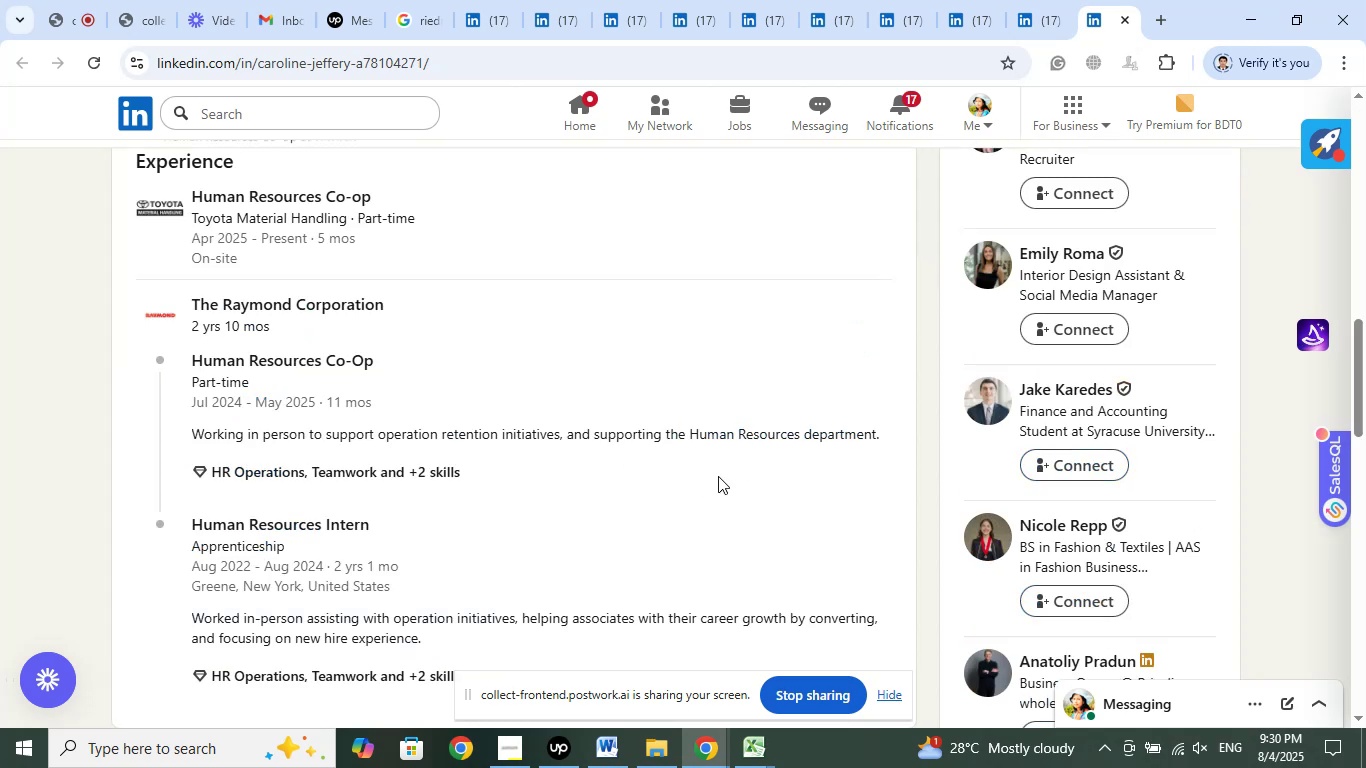 
scroll: coordinate [612, 514], scroll_direction: up, amount: 2.0
 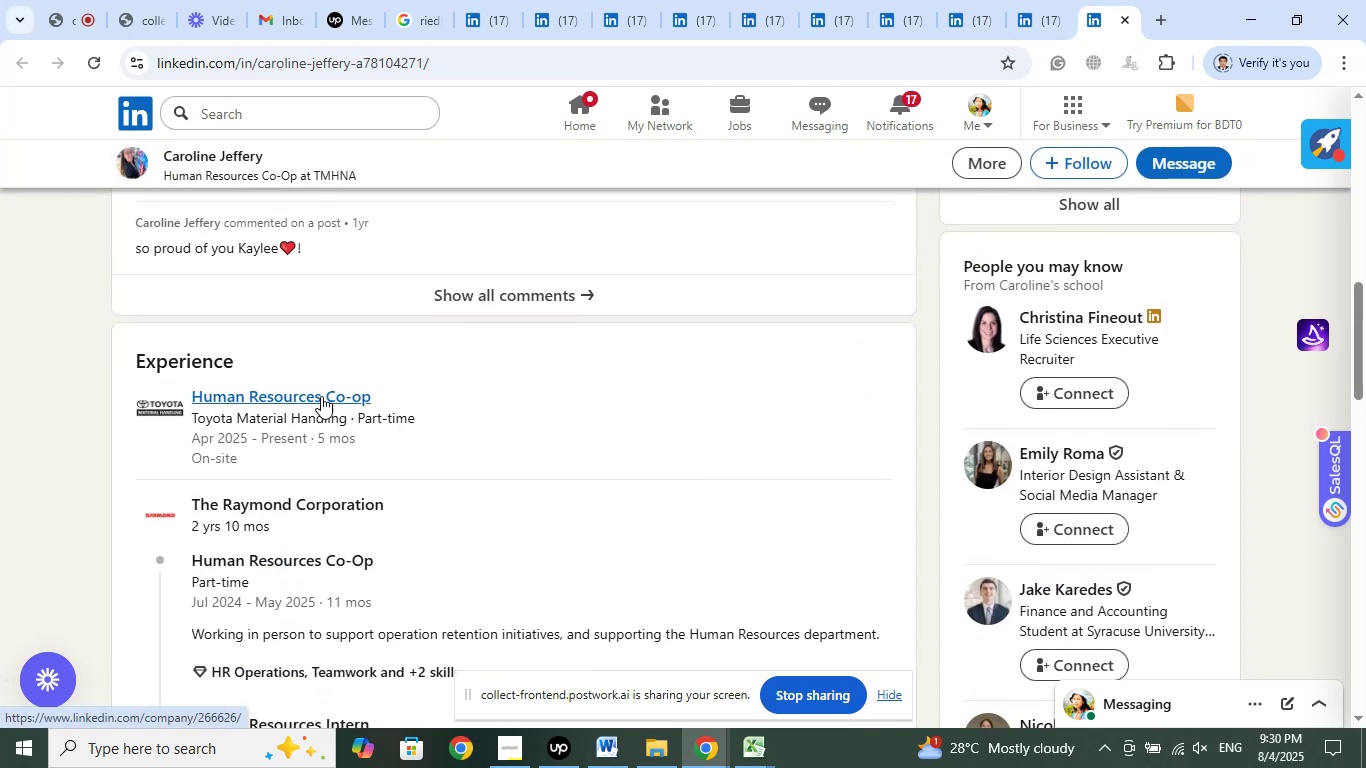 
right_click([289, 401])
 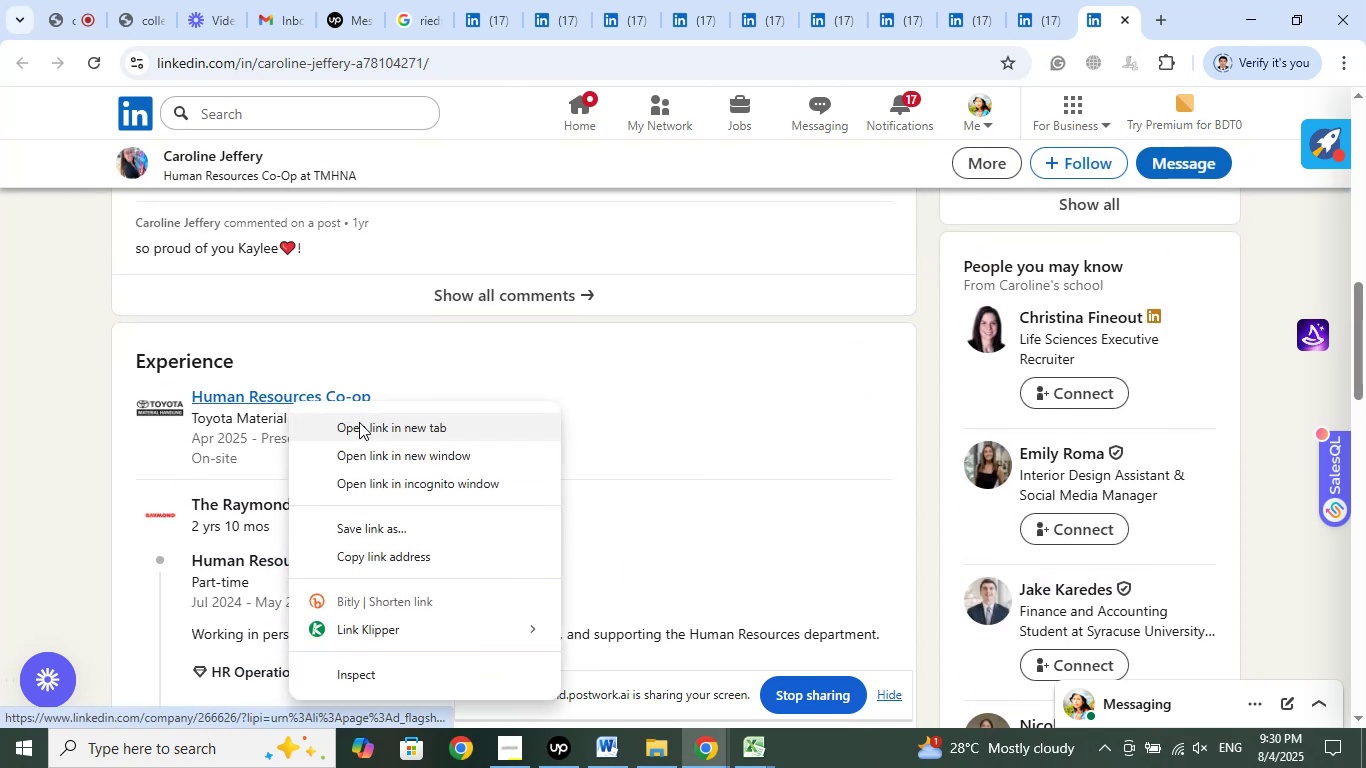 
left_click([374, 424])
 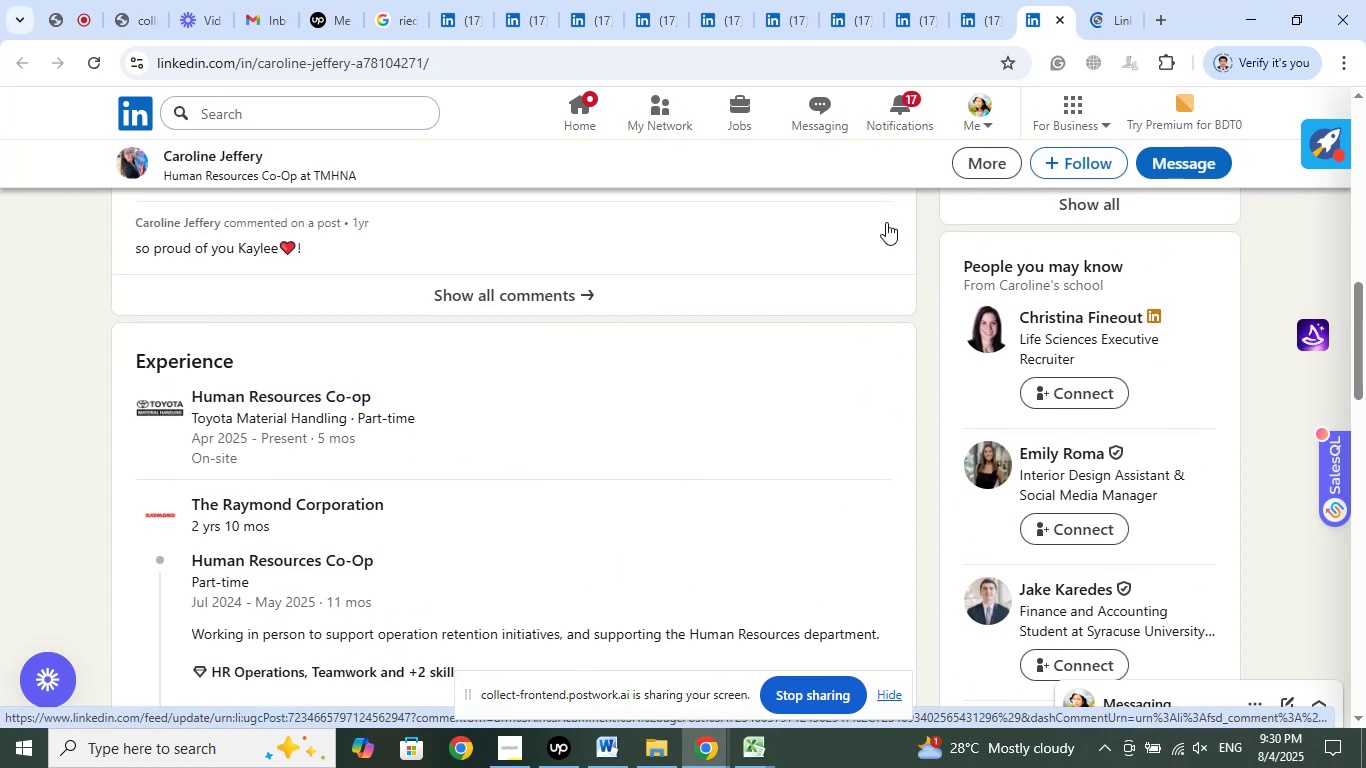 
left_click([1107, 17])
 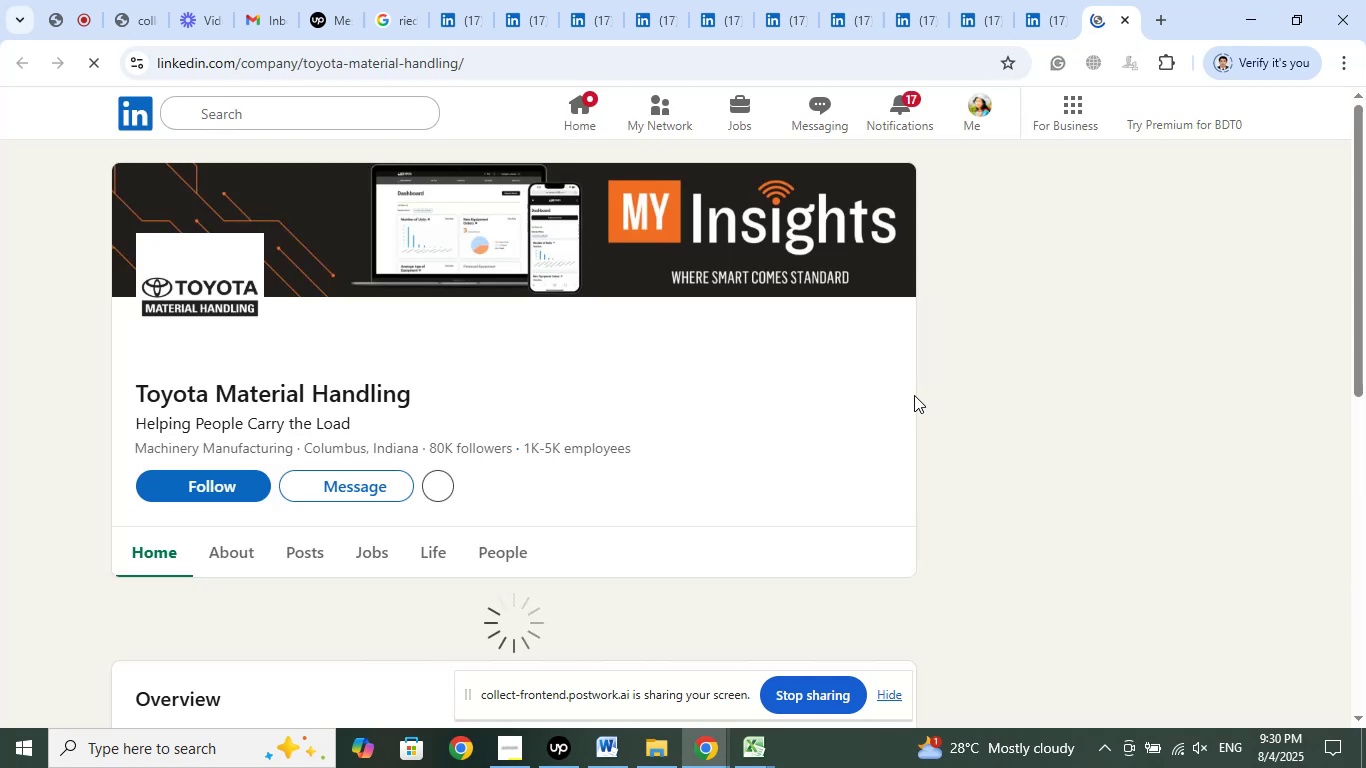 
wait(6.2)
 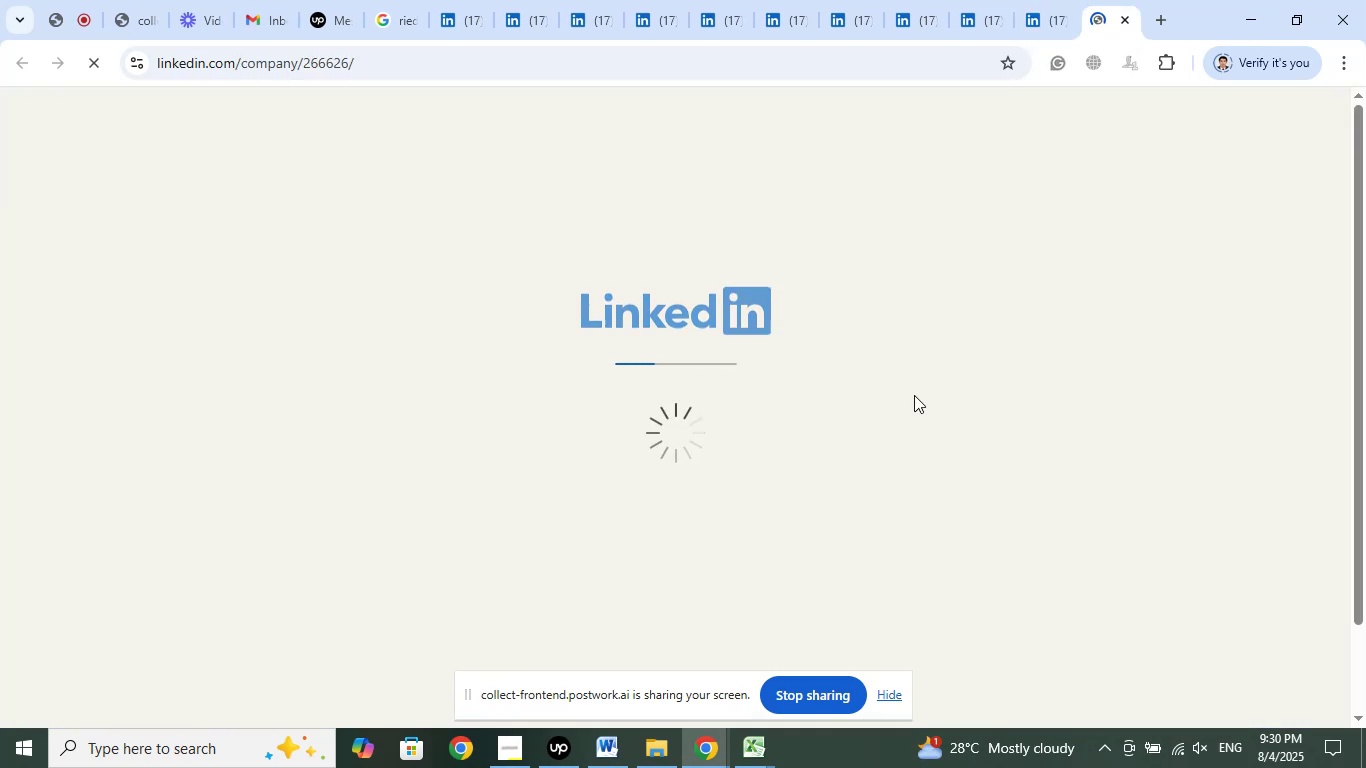 
left_click([1064, 18])
 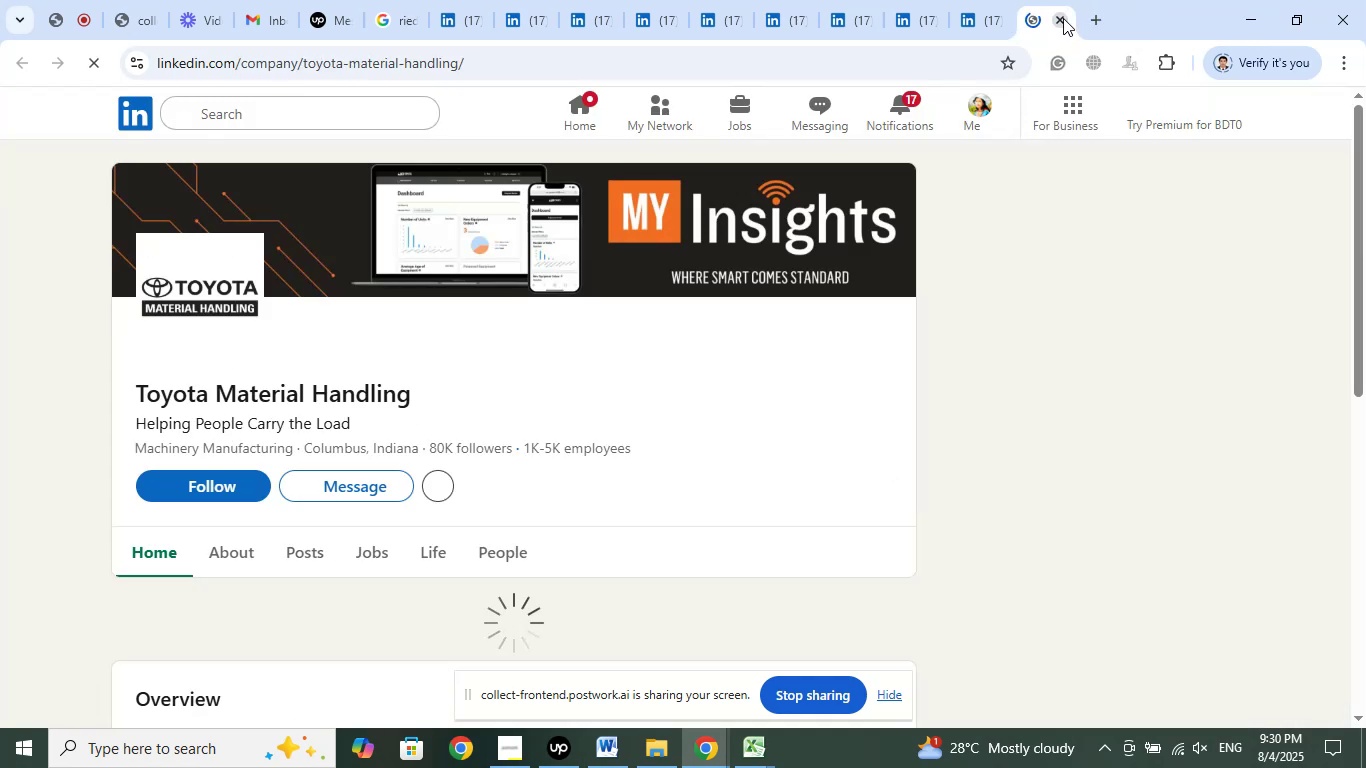 
left_click([1063, 18])
 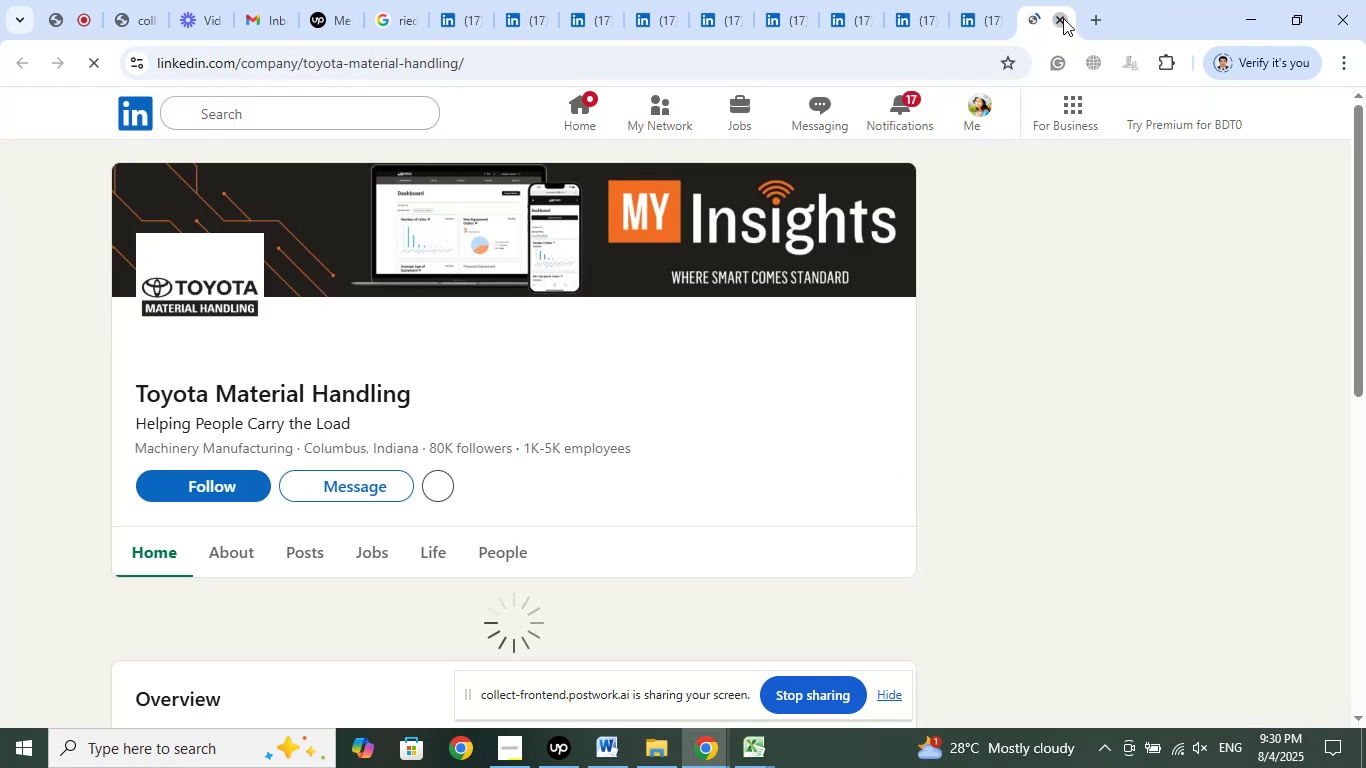 
mouse_move([1082, 231])
 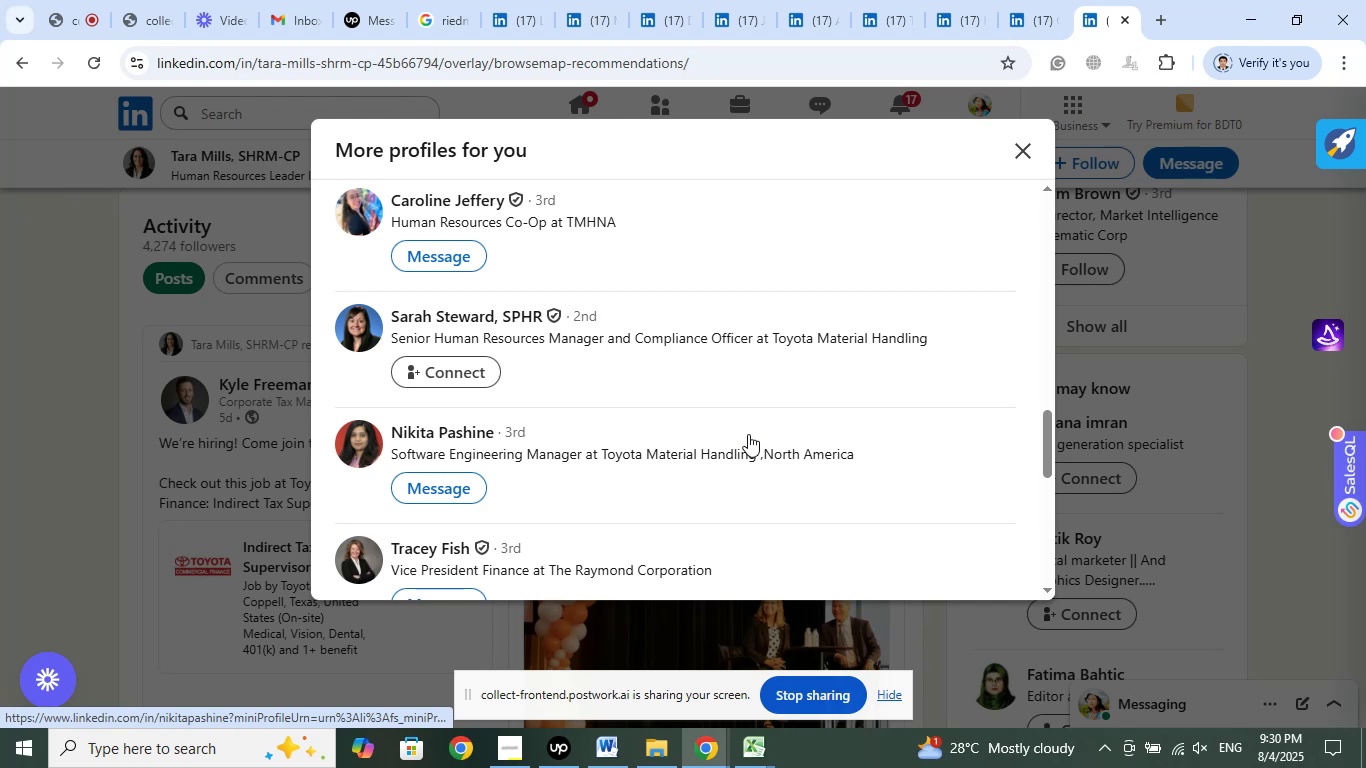 
right_click([516, 315])
 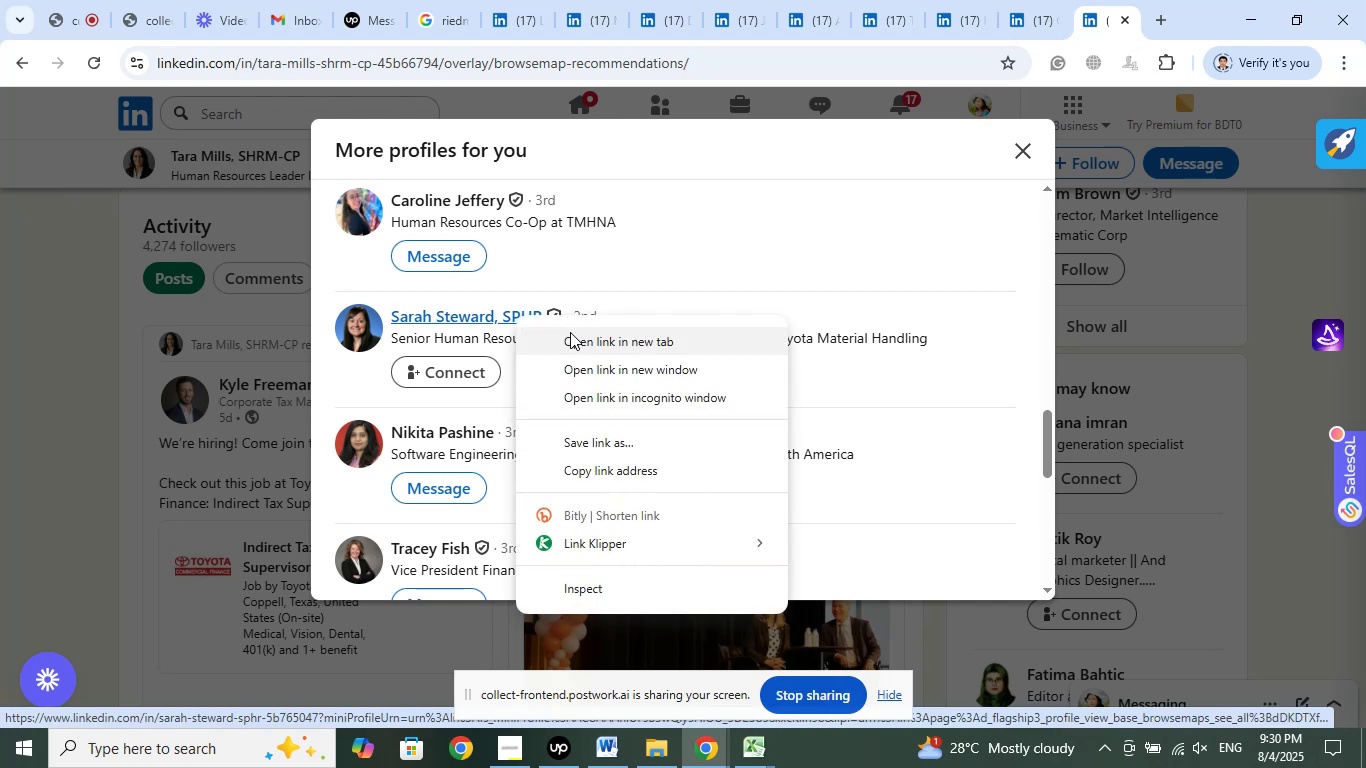 
left_click_drag(start_coordinate=[574, 341], to_coordinate=[579, 344])
 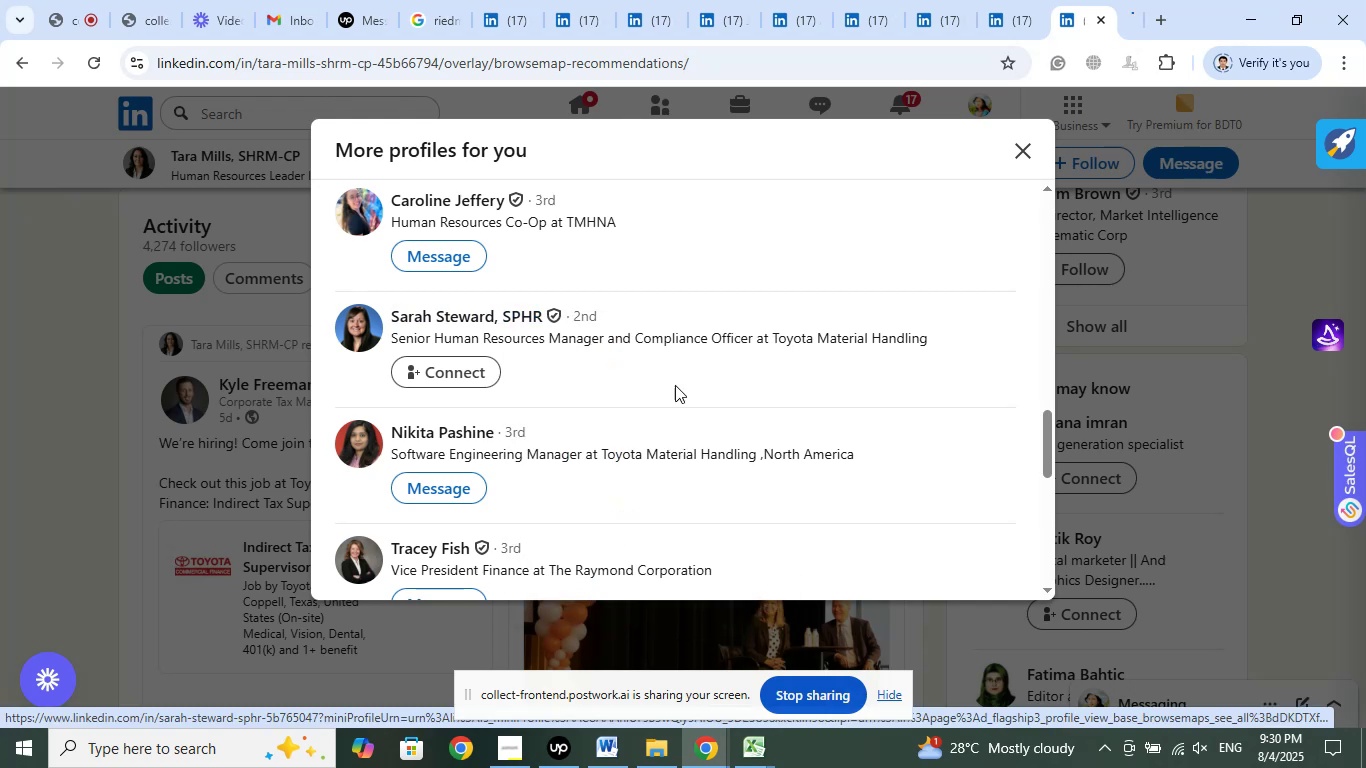 
scroll: coordinate [752, 449], scroll_direction: down, amount: 5.0
 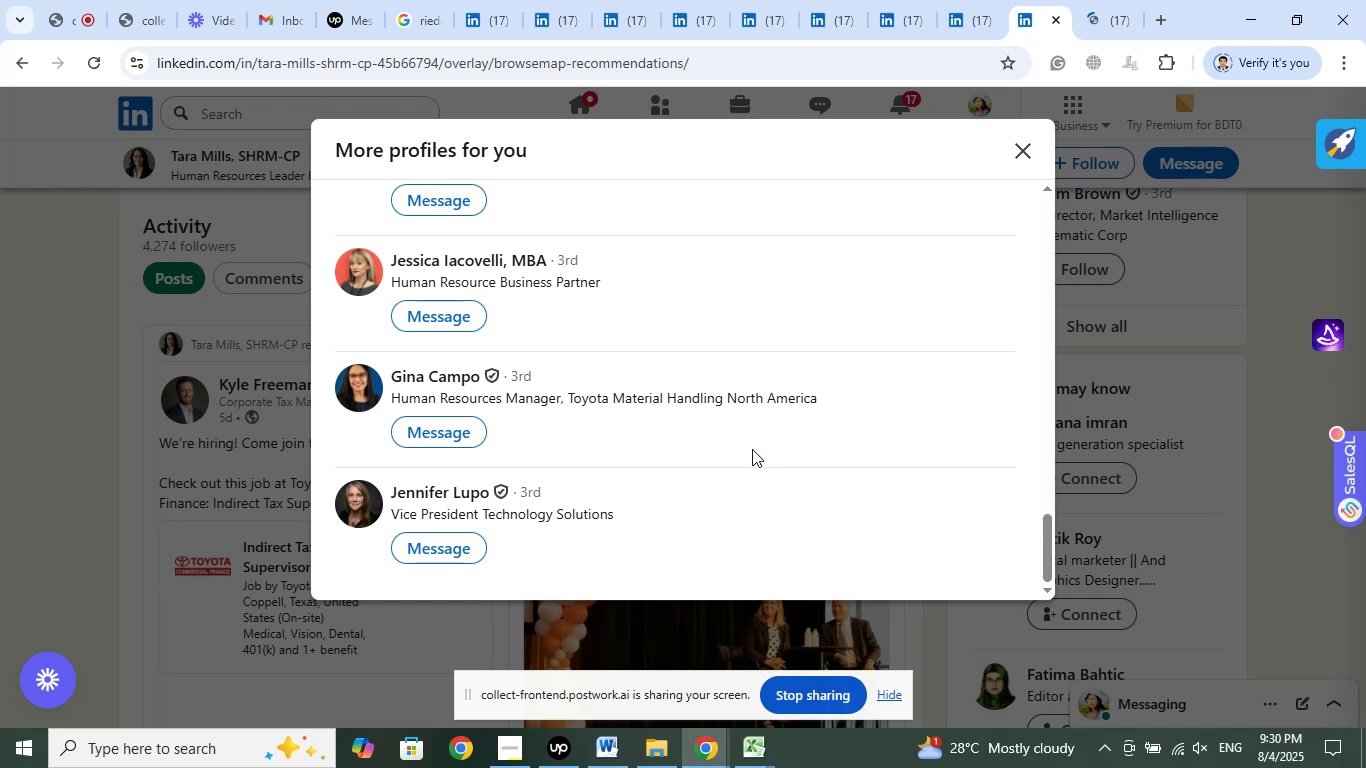 
left_click([1119, 25])
 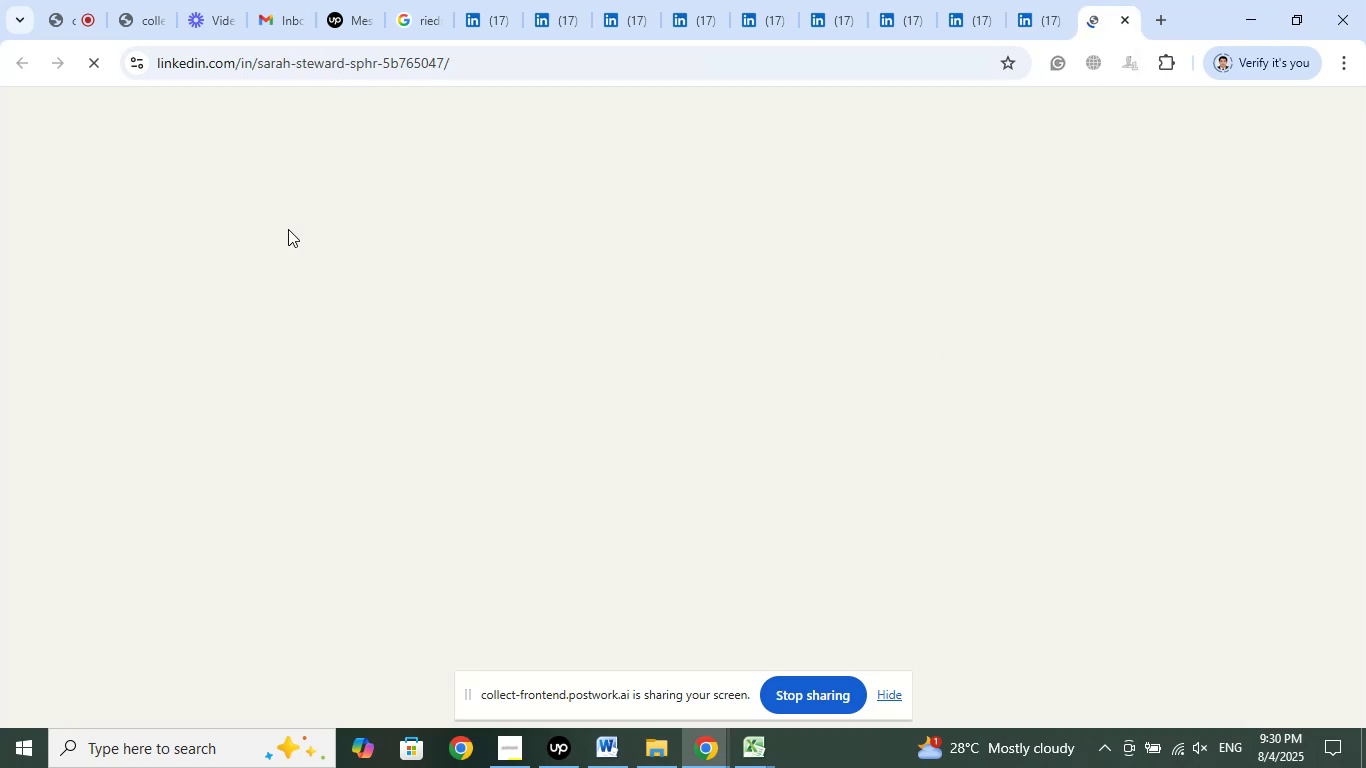 
left_click([54, 18])
 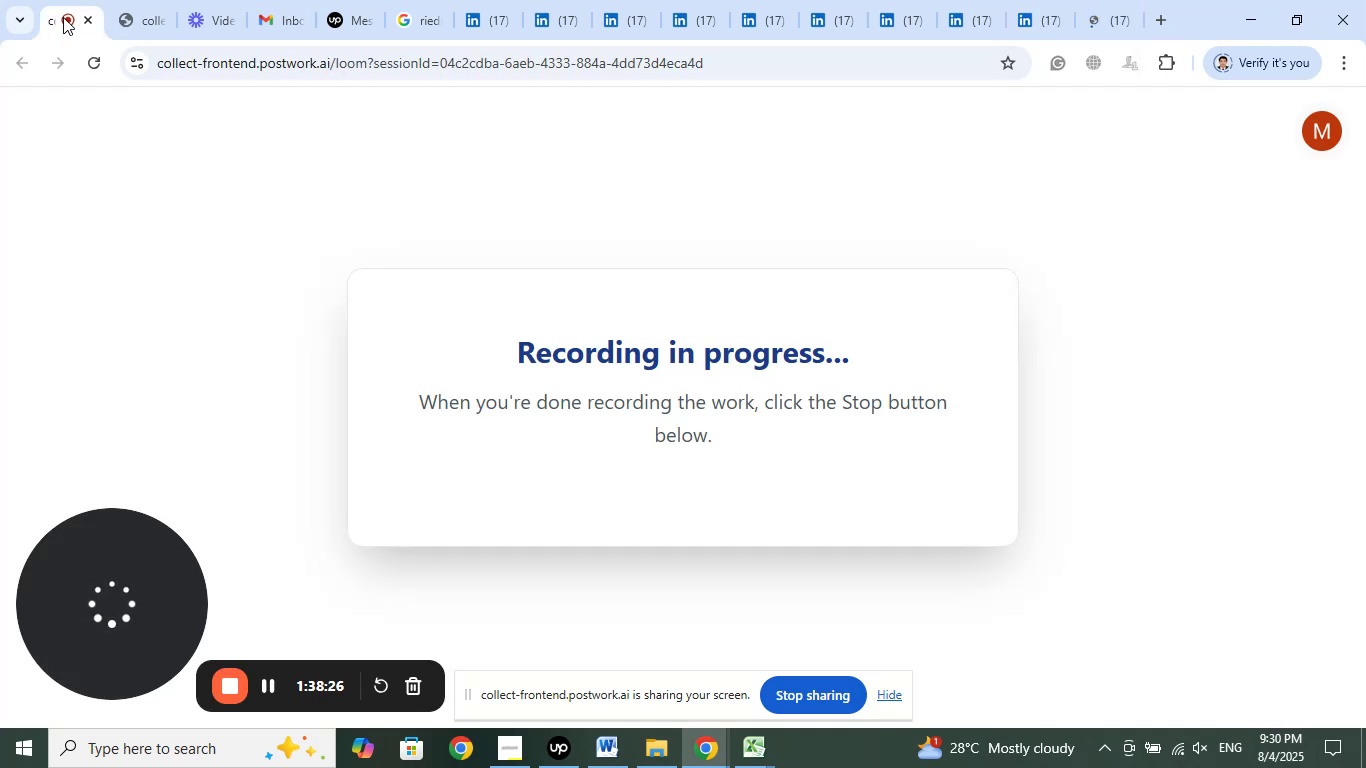 
left_click([156, 14])
 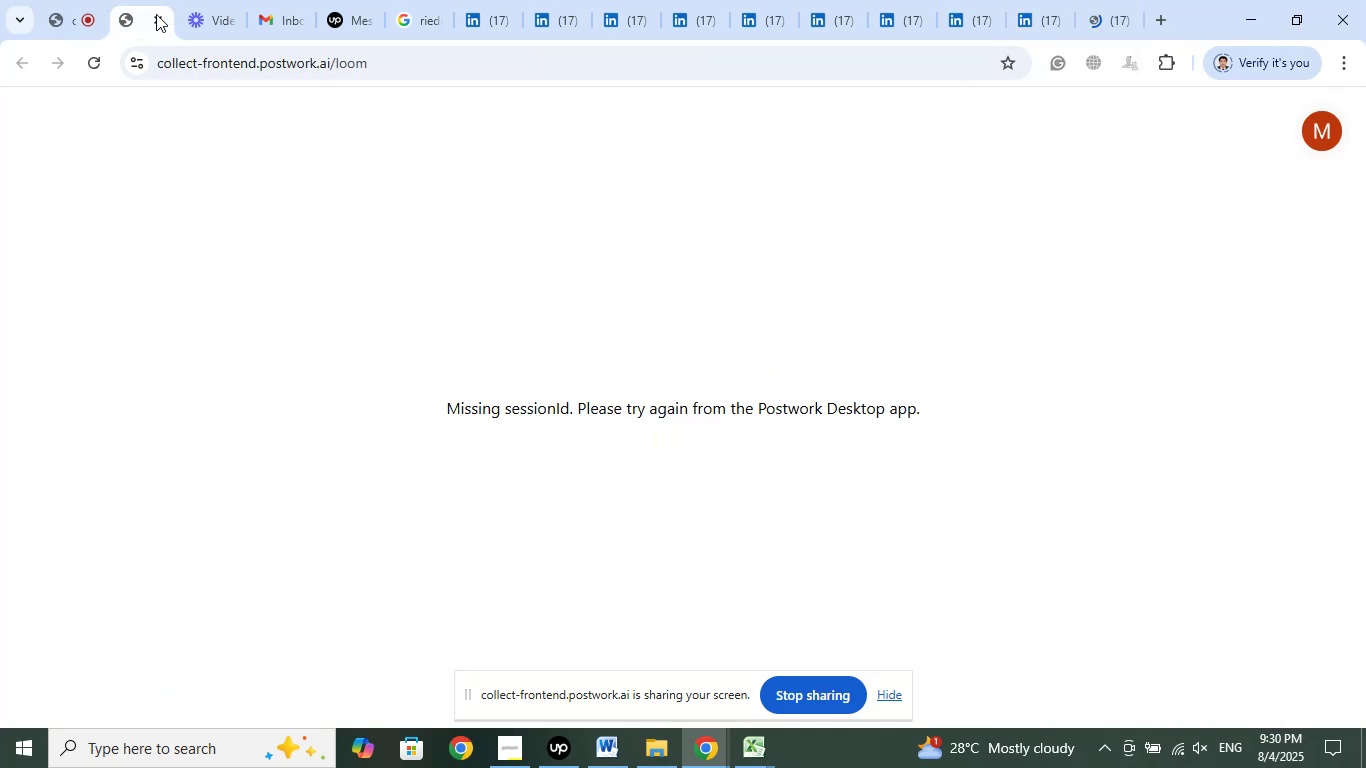 
left_click([215, 13])
 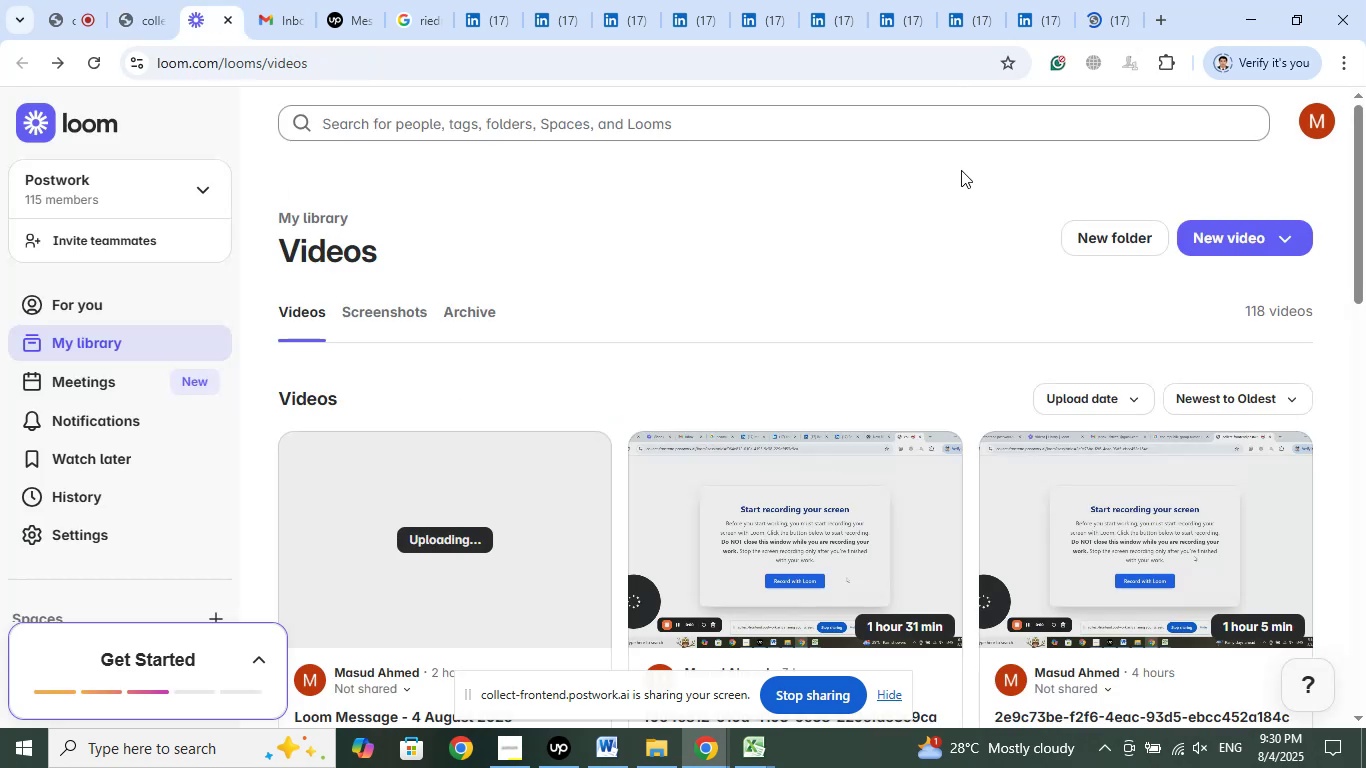 
left_click([1122, 23])
 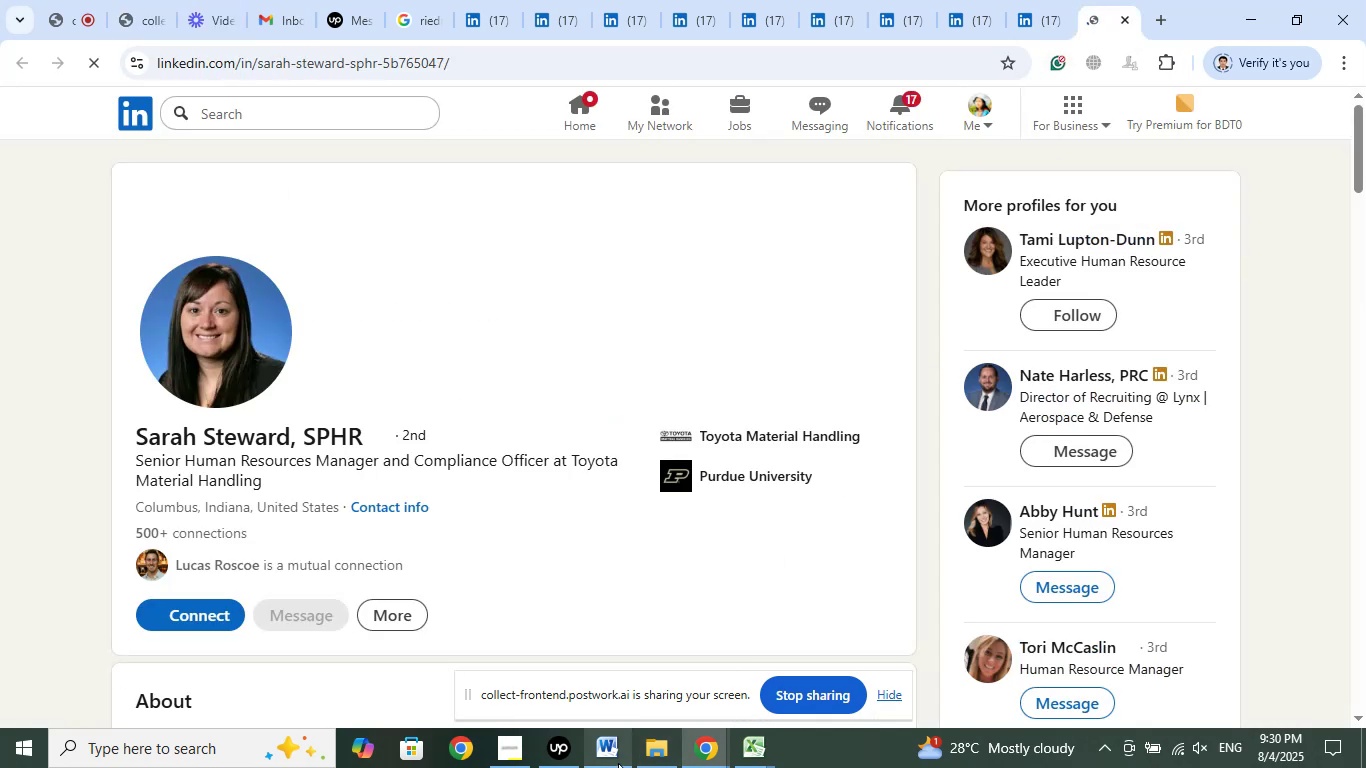 
left_click([510, 743])
 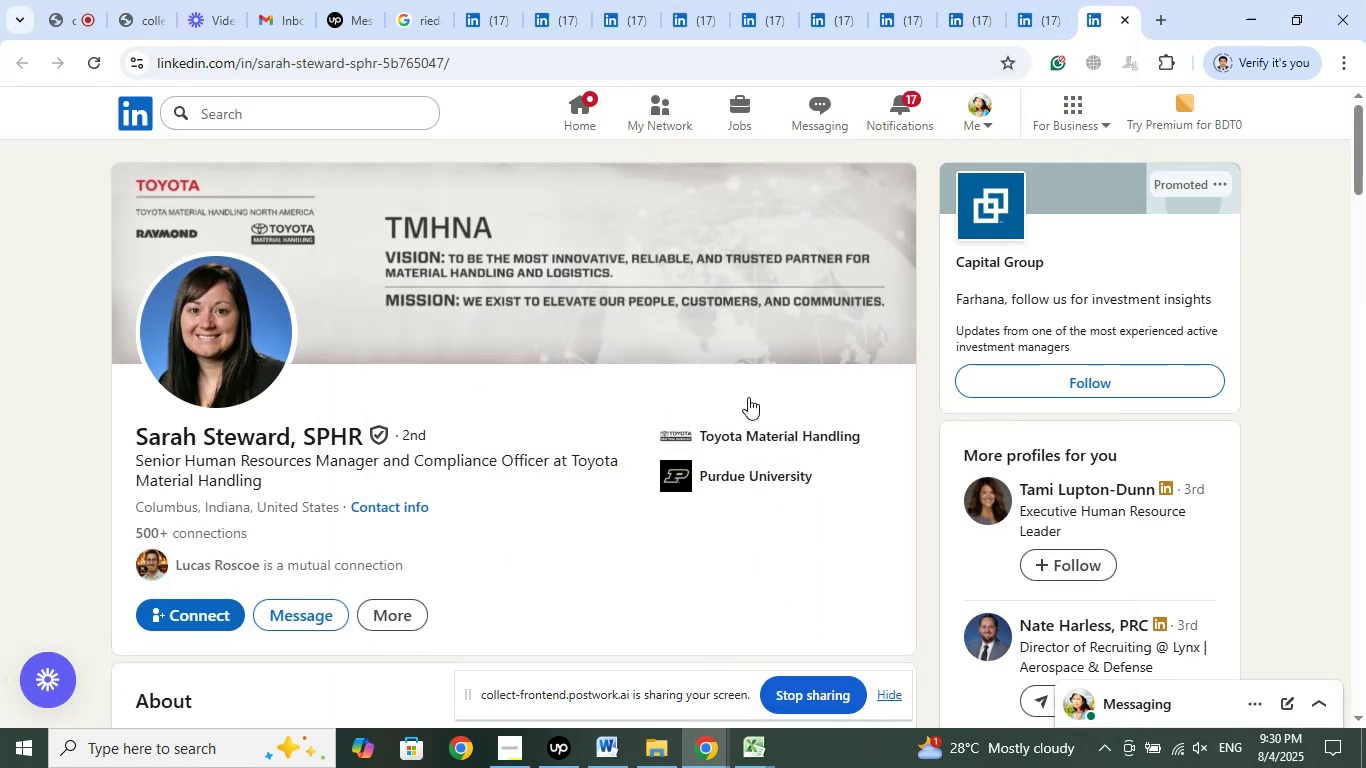 
left_click([558, 738])
 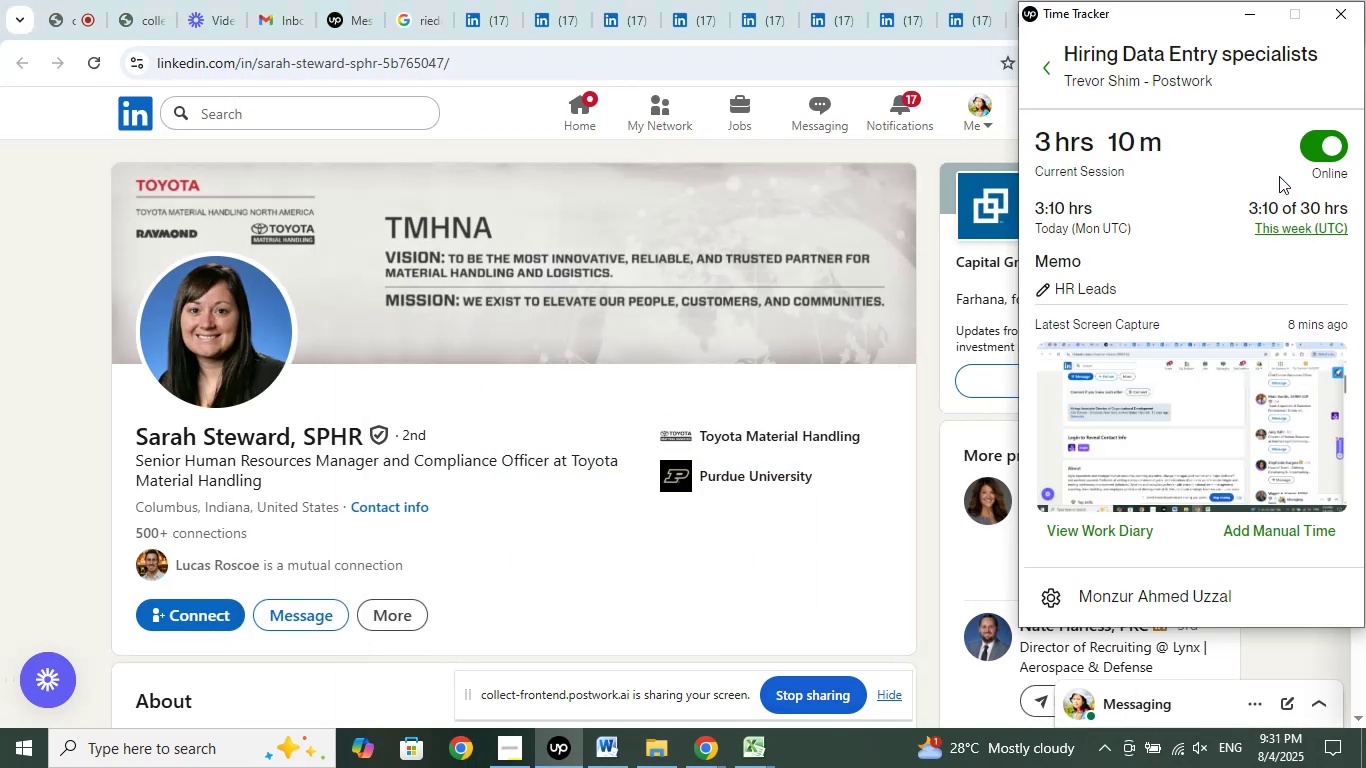 
left_click([1247, 14])
 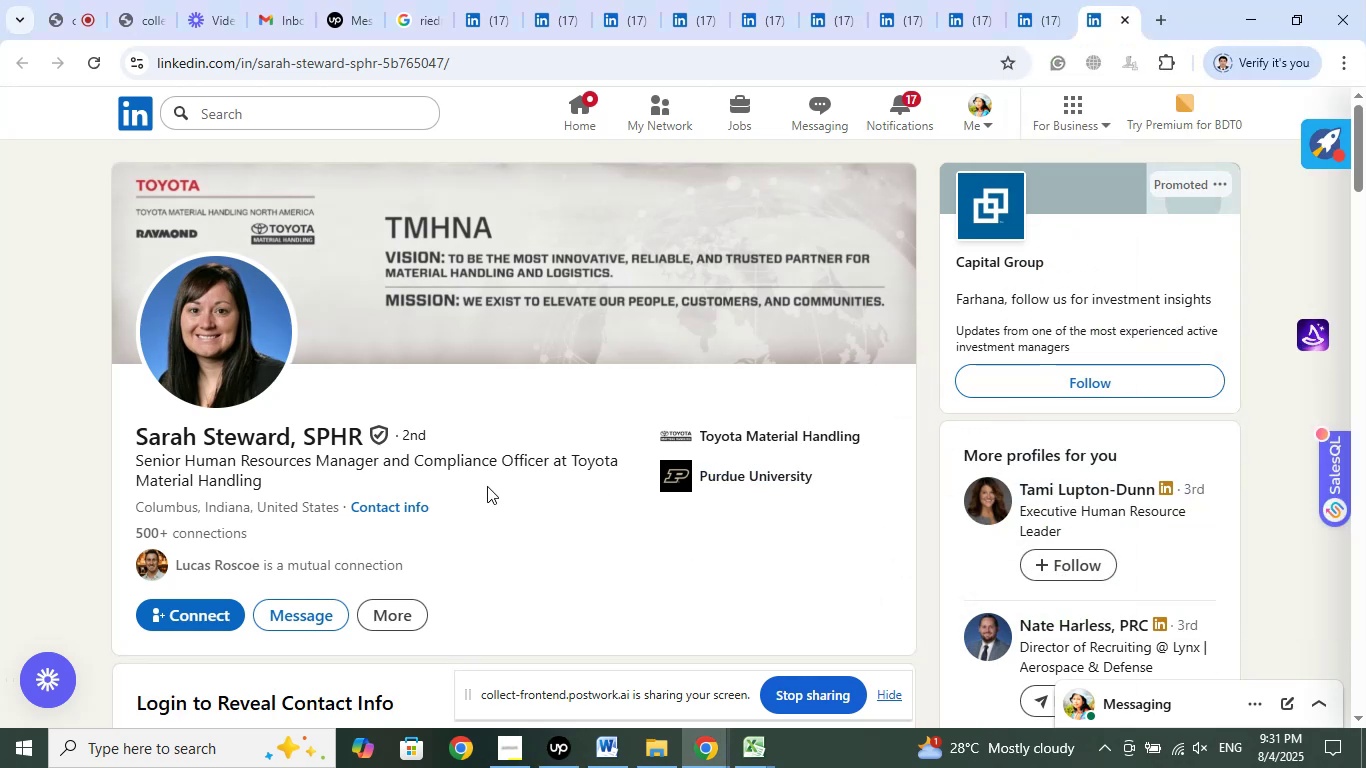 
wait(6.27)
 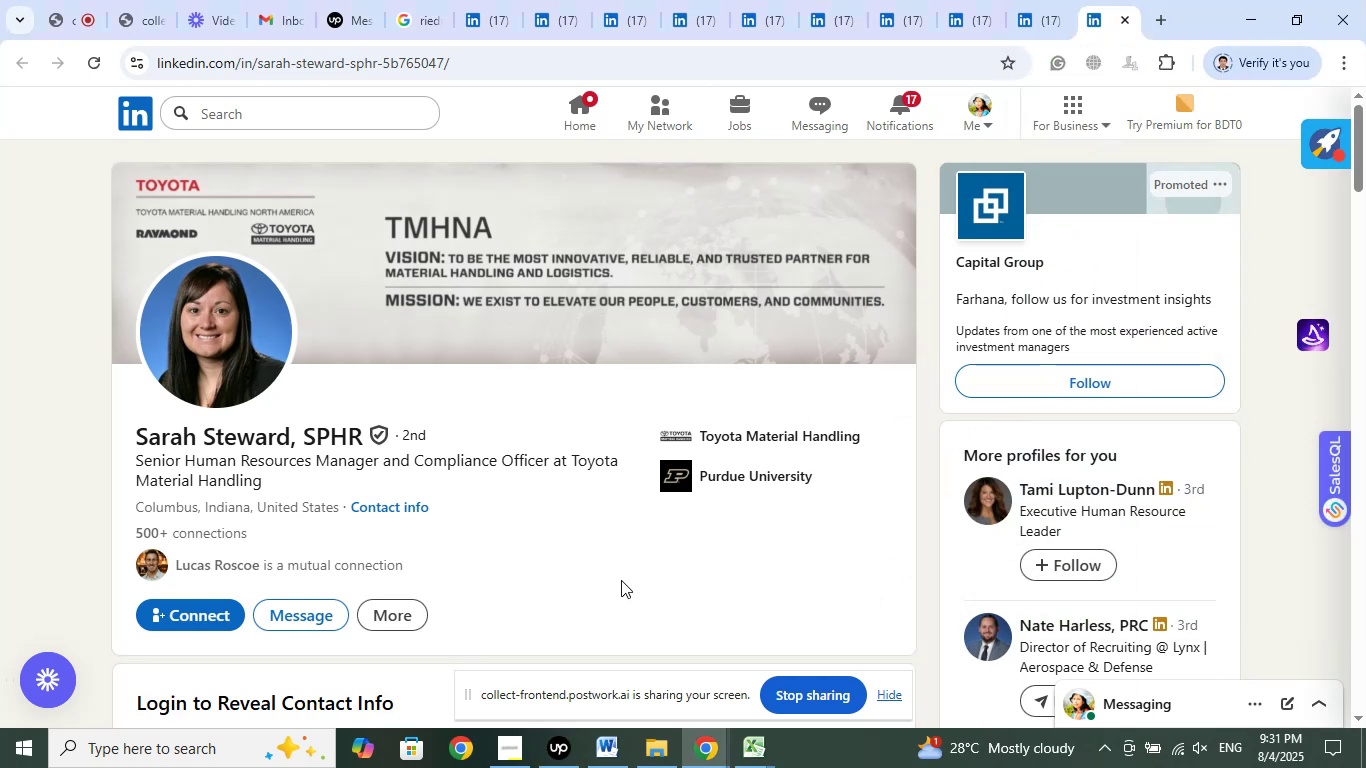 
left_click([725, 438])
 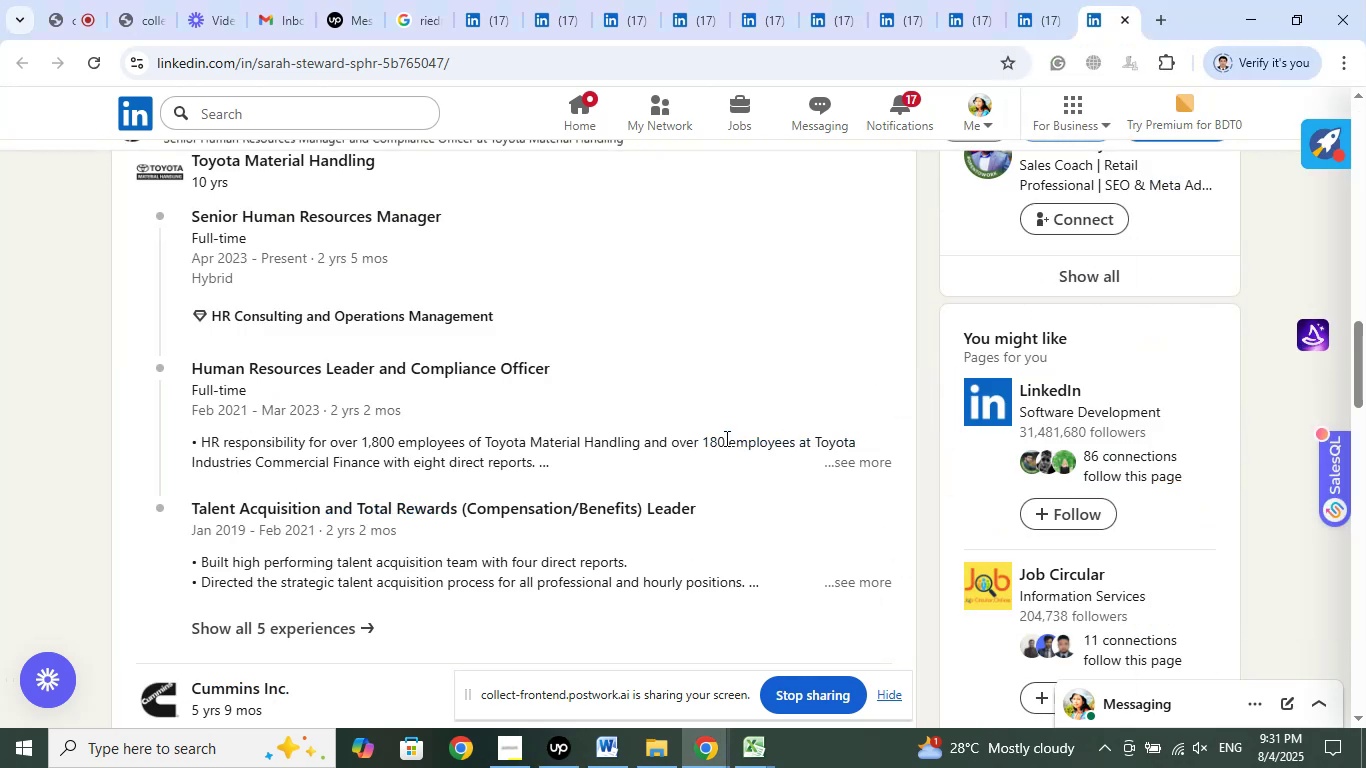 
scroll: coordinate [616, 544], scroll_direction: up, amount: 1.0
 